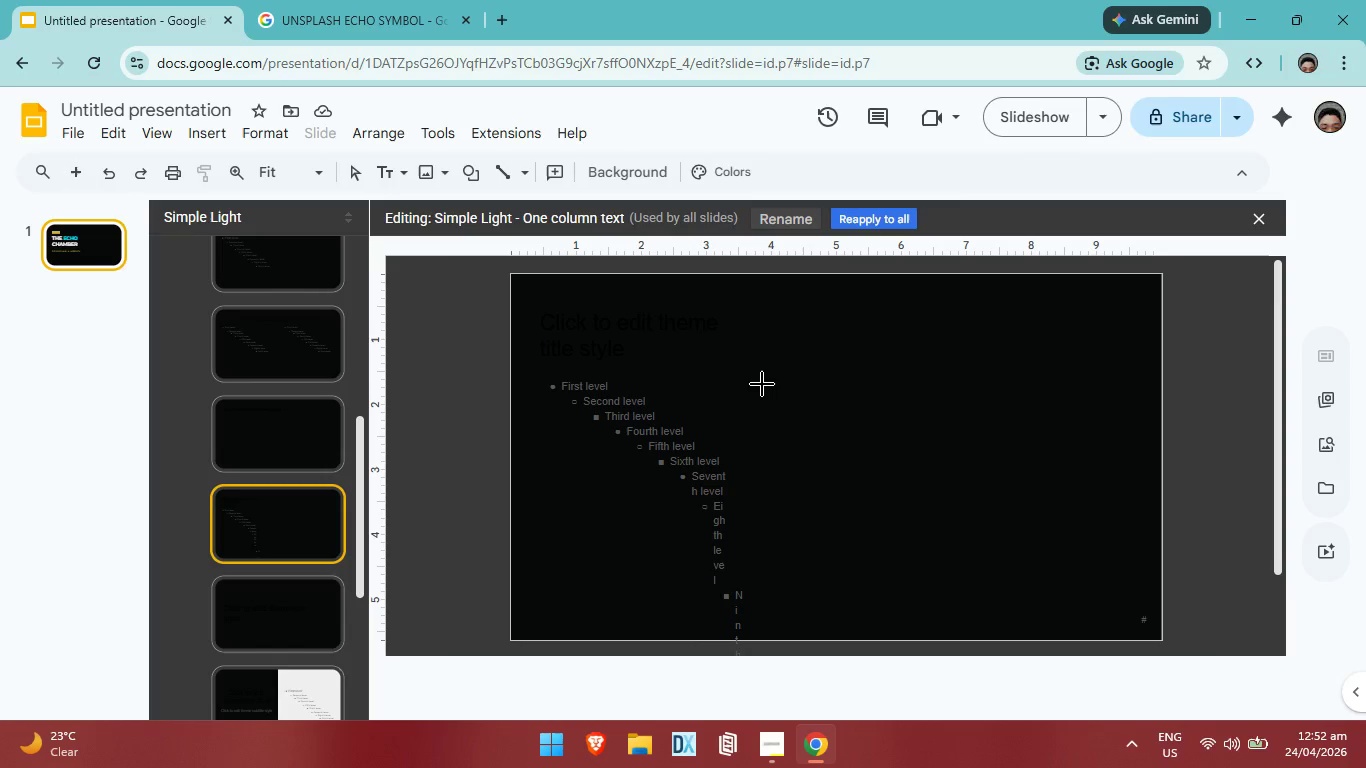 
left_click_drag(start_coordinate=[776, 378], to_coordinate=[994, 499])
 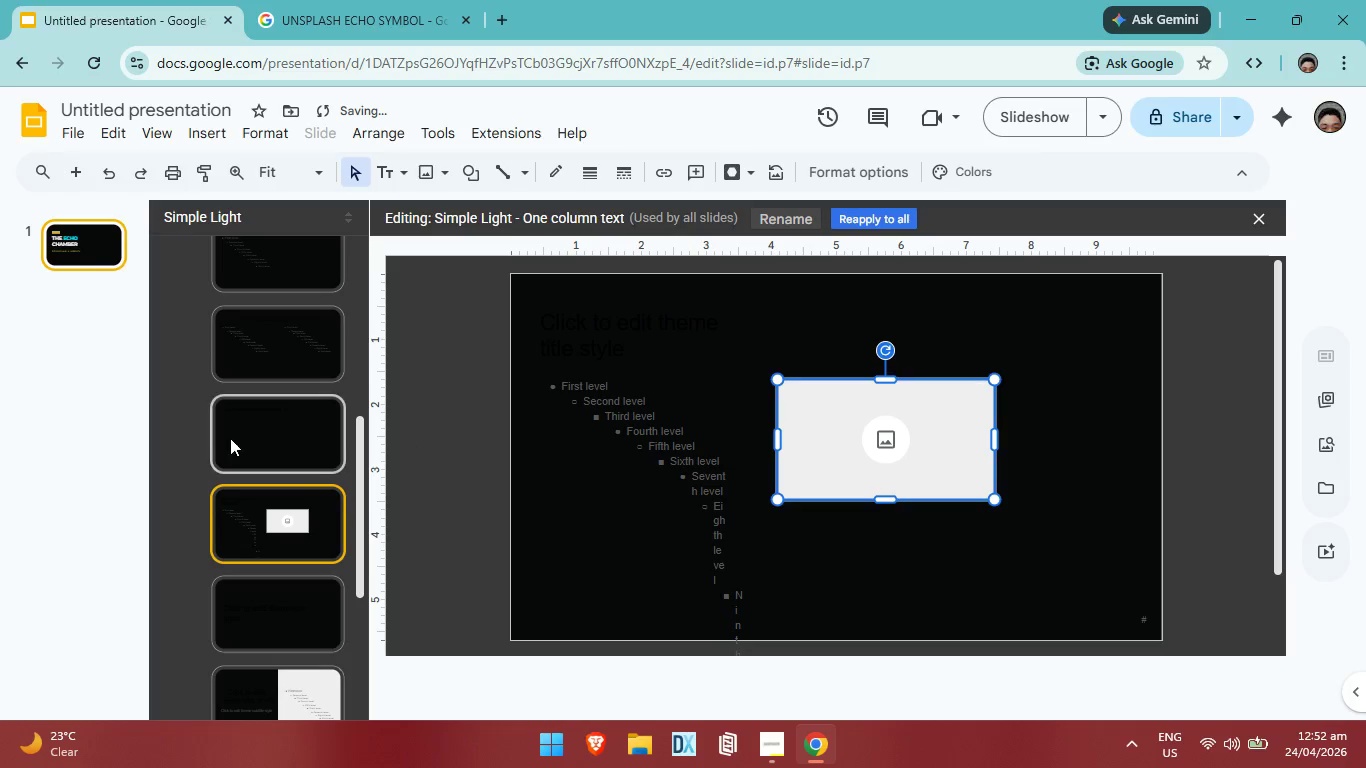 
scroll: coordinate [247, 427], scroll_direction: up, amount: 5.0
 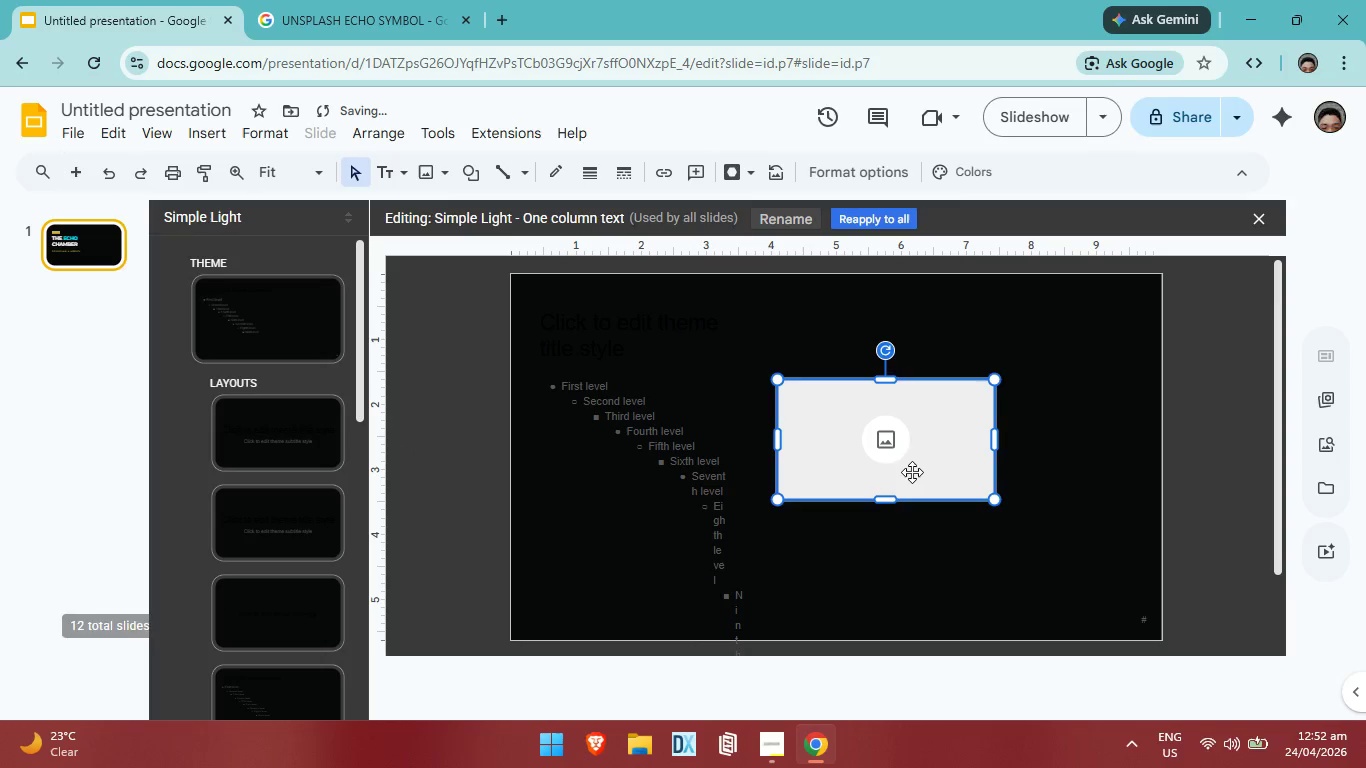 
left_click_drag(start_coordinate=[896, 451], to_coordinate=[989, 374])
 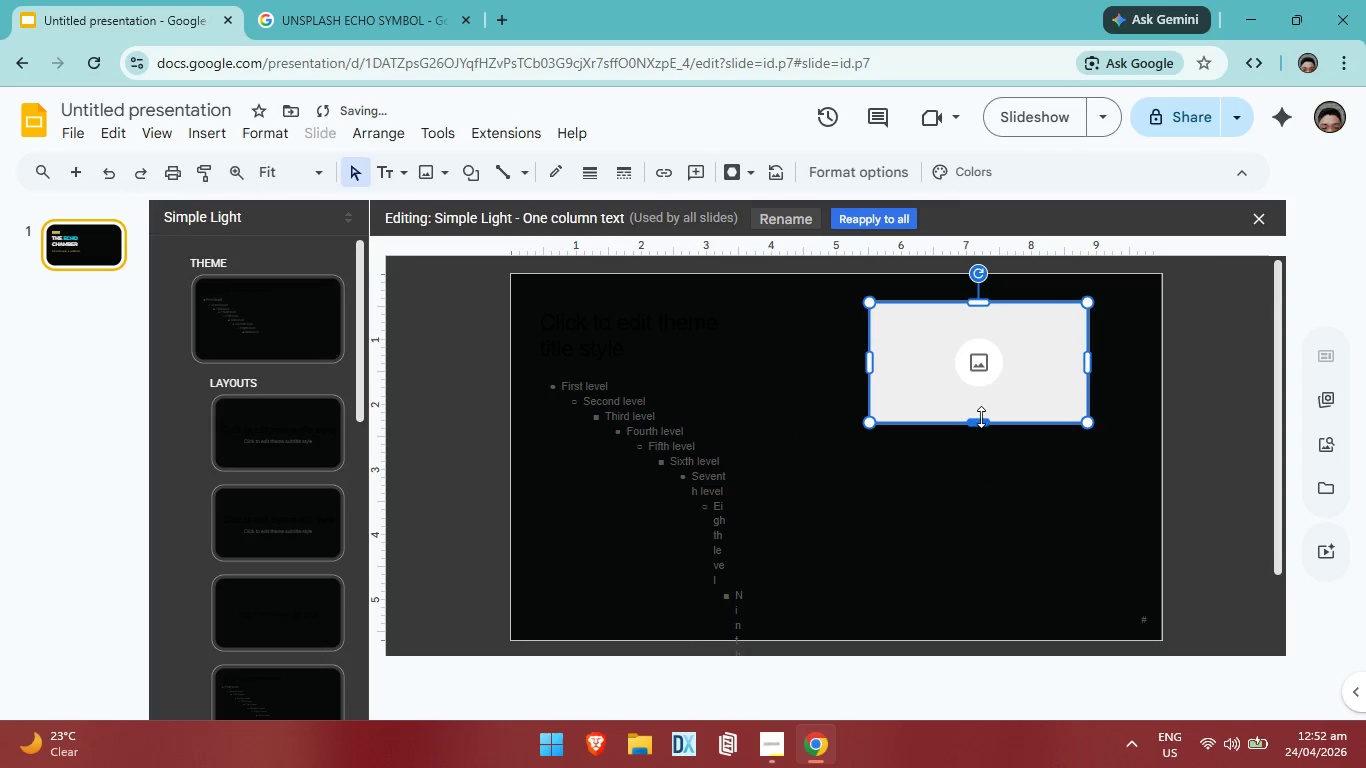 
right_click([981, 416])
 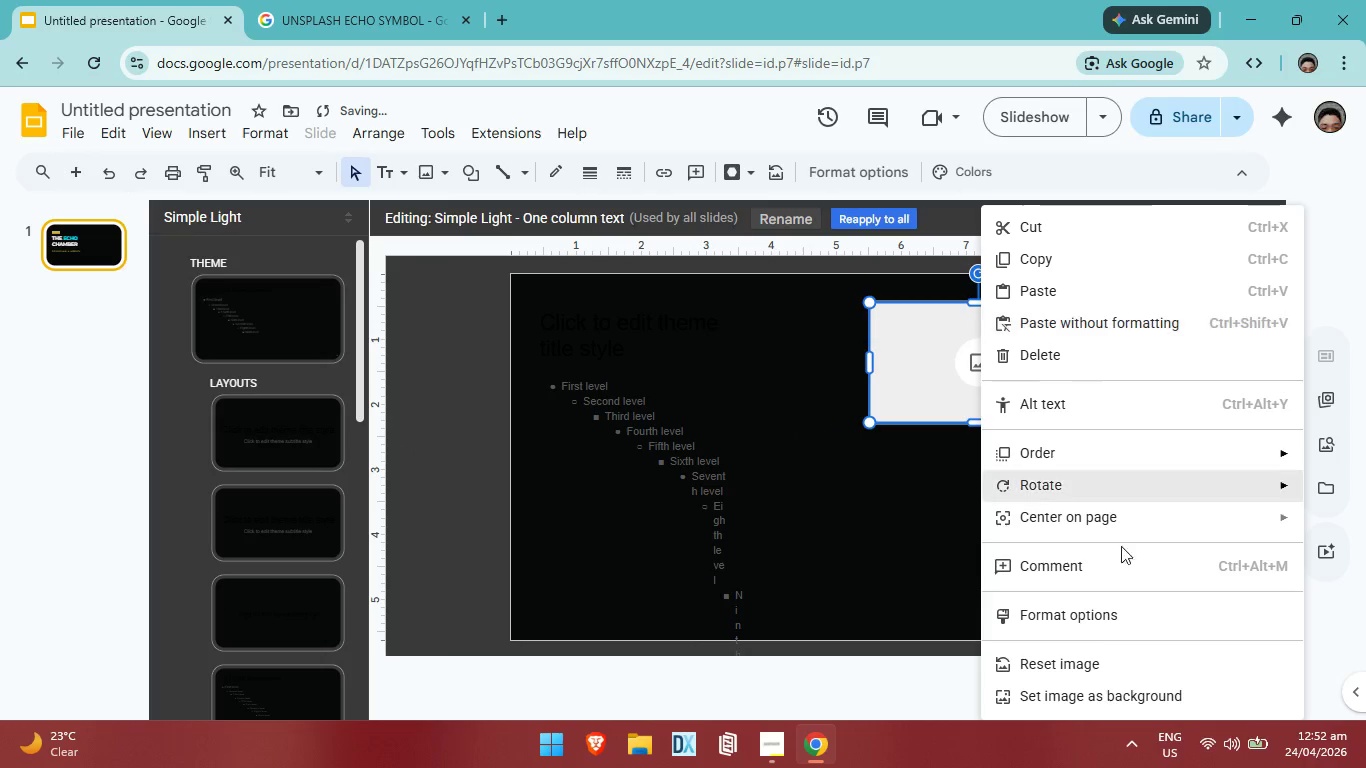 
scroll: coordinate [1138, 637], scroll_direction: down, amount: 3.0
 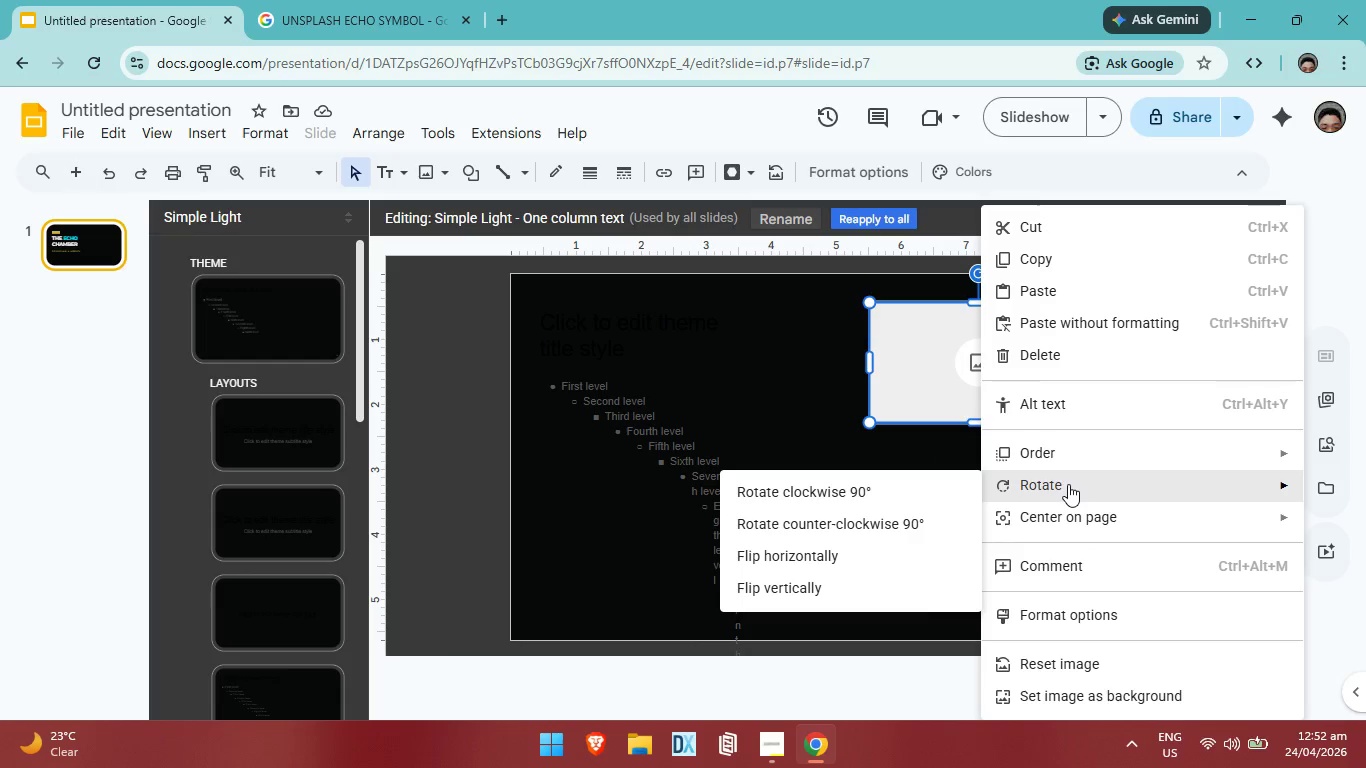 
wait(6.4)
 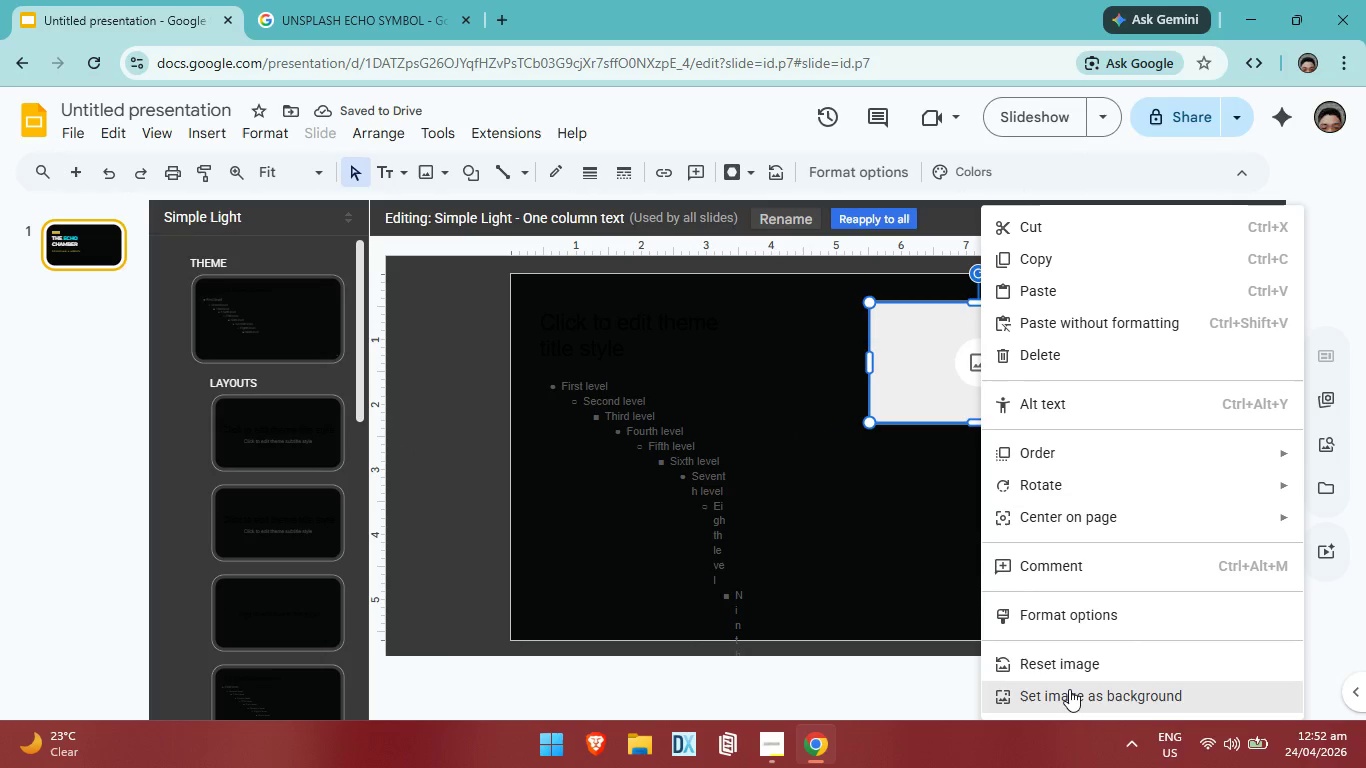 
left_click([945, 582])
 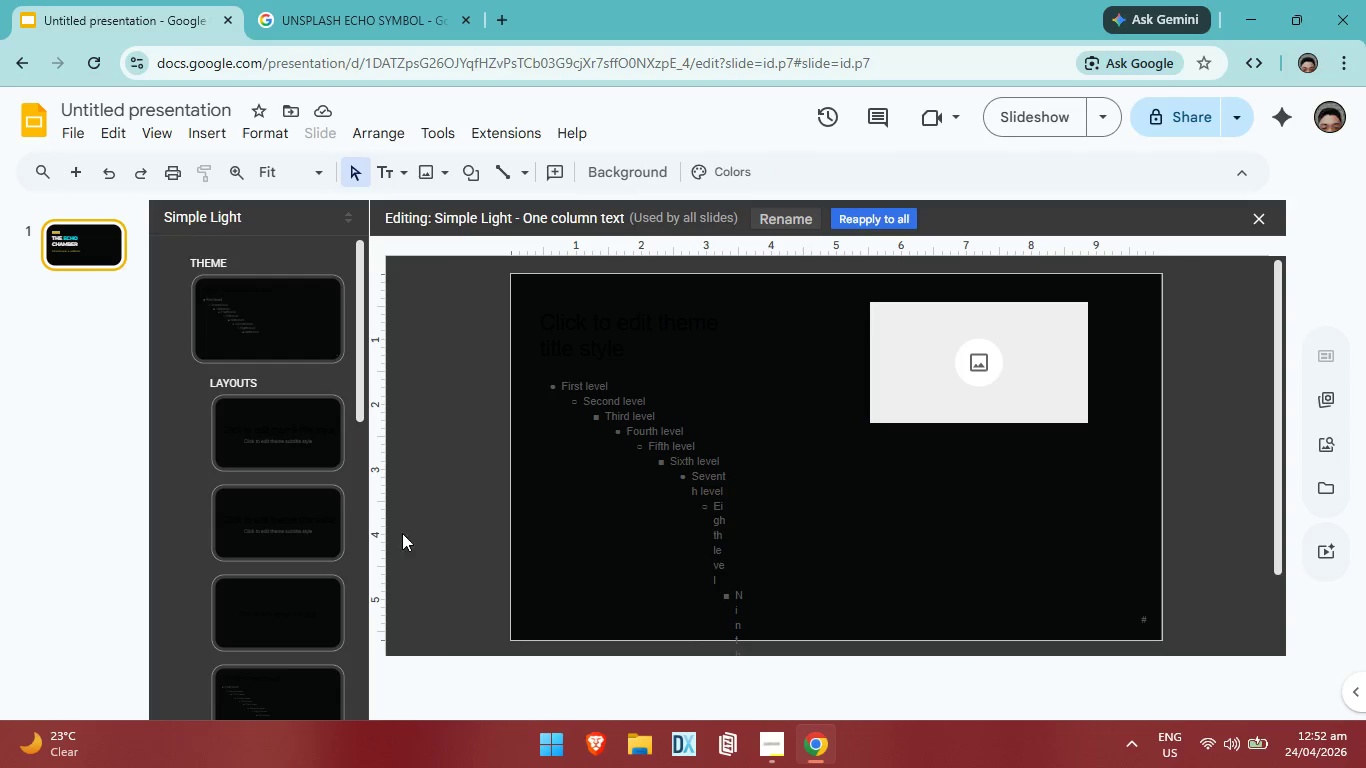 
scroll: coordinate [401, 532], scroll_direction: up, amount: 3.0
 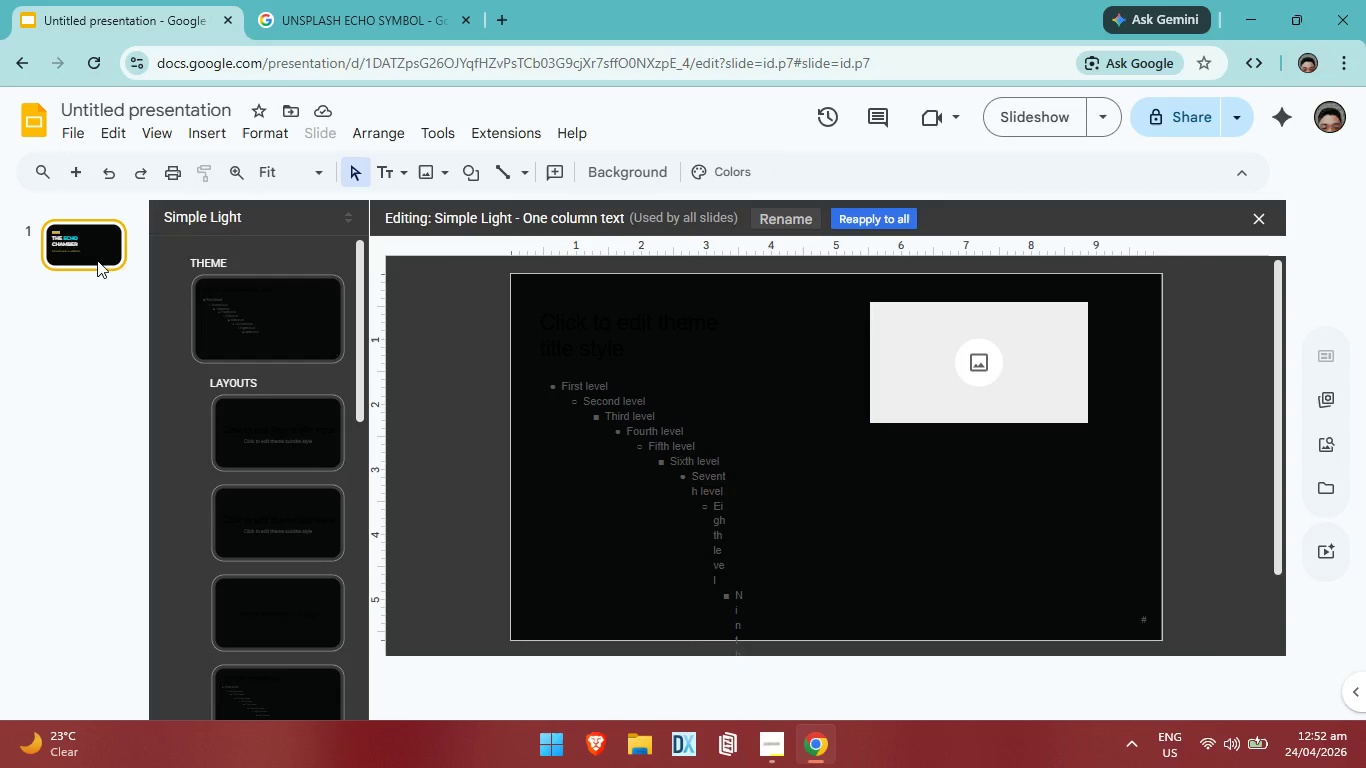 
left_click([97, 260])
 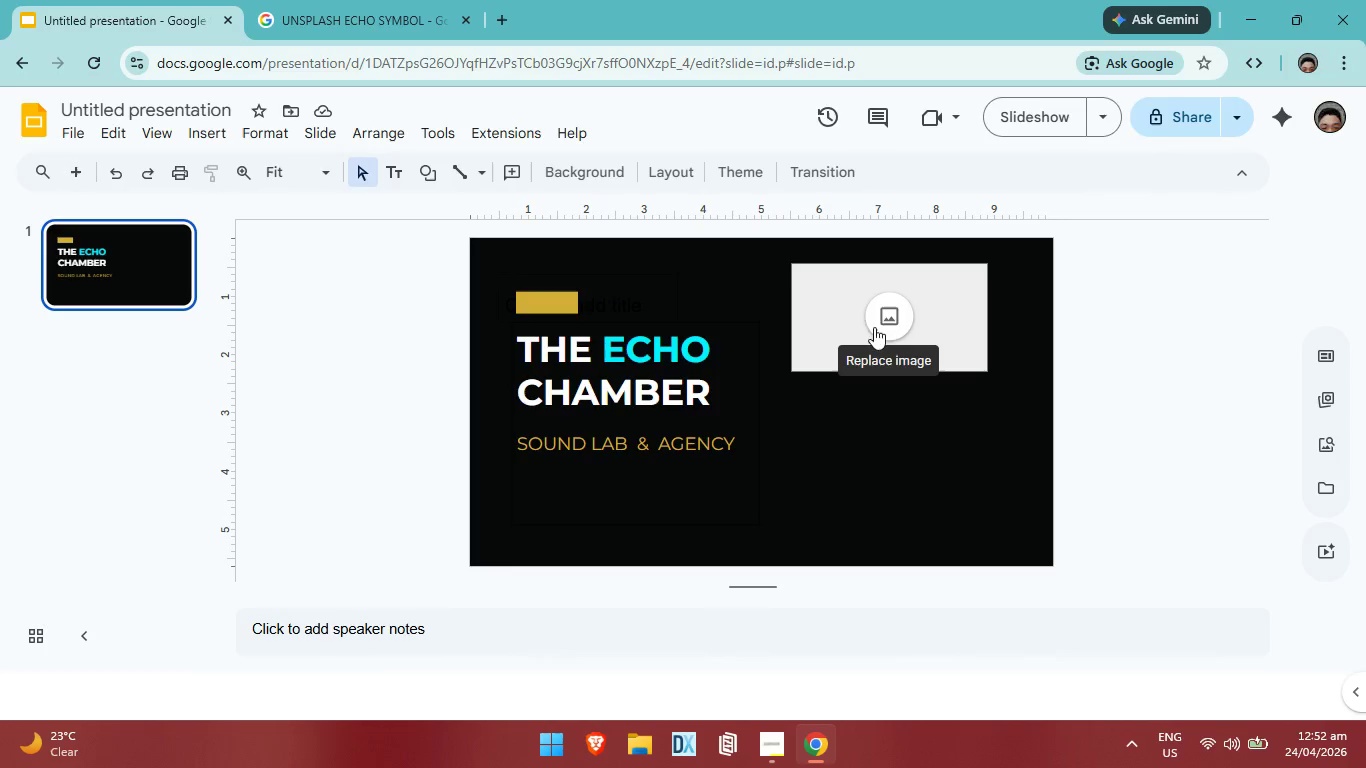 
left_click_drag(start_coordinate=[874, 314], to_coordinate=[863, 352])
 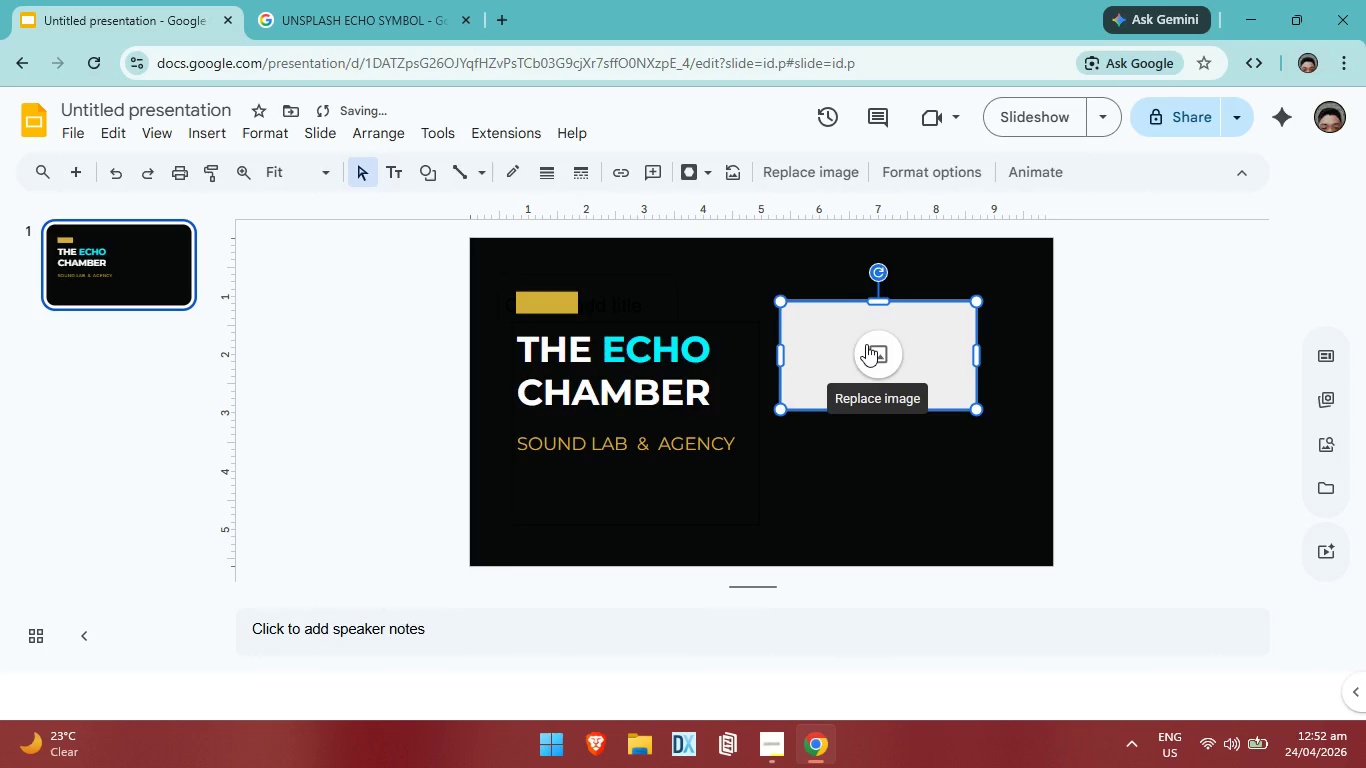 
left_click_drag(start_coordinate=[866, 344], to_coordinate=[843, 320])
 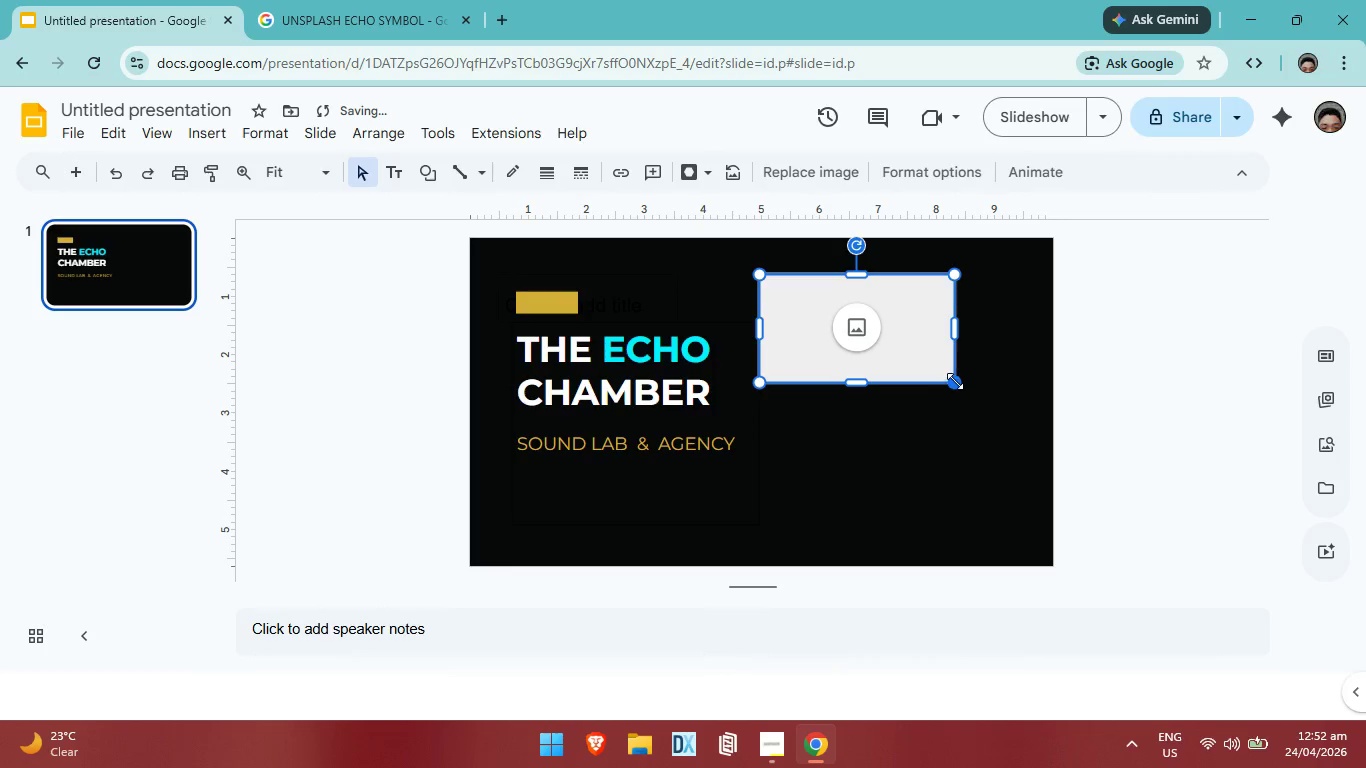 
left_click_drag(start_coordinate=[955, 381], to_coordinate=[904, 367])
 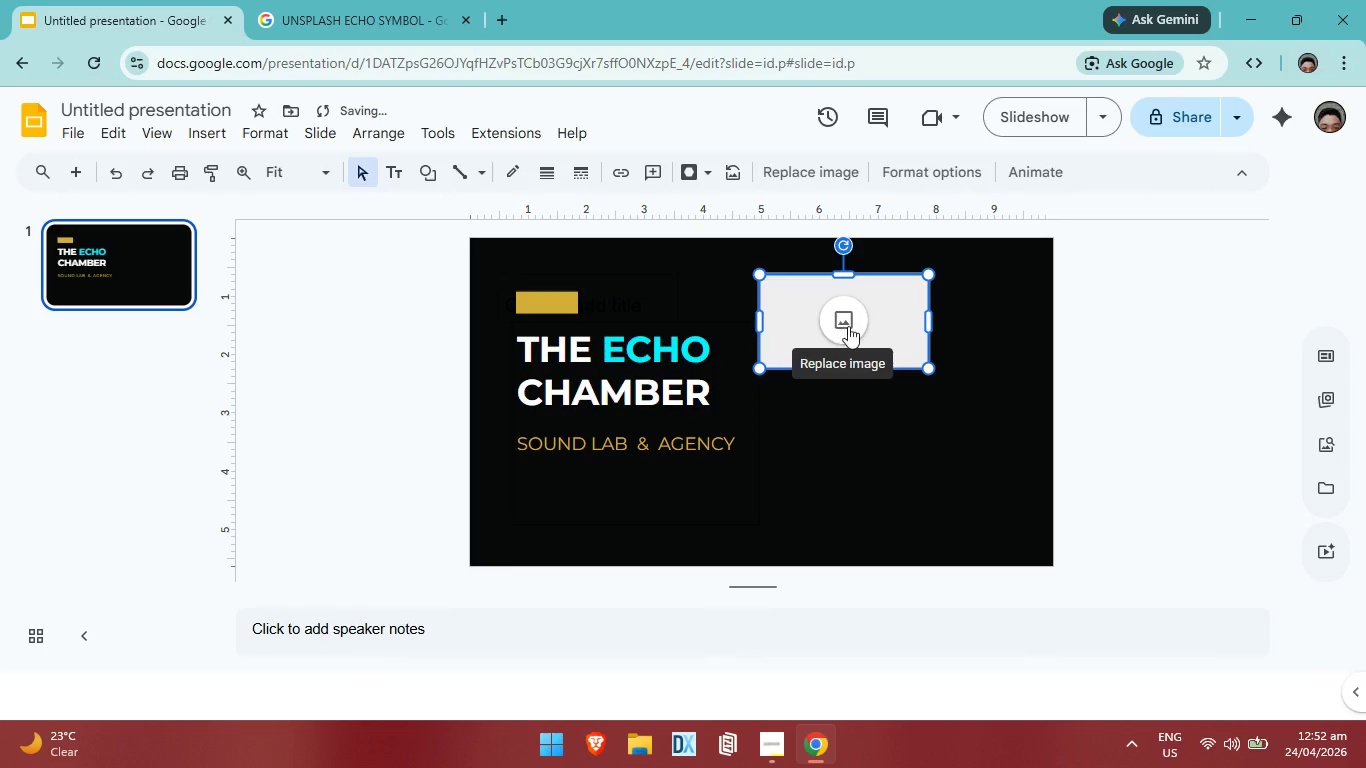 
left_click_drag(start_coordinate=[841, 323], to_coordinate=[978, 459])
 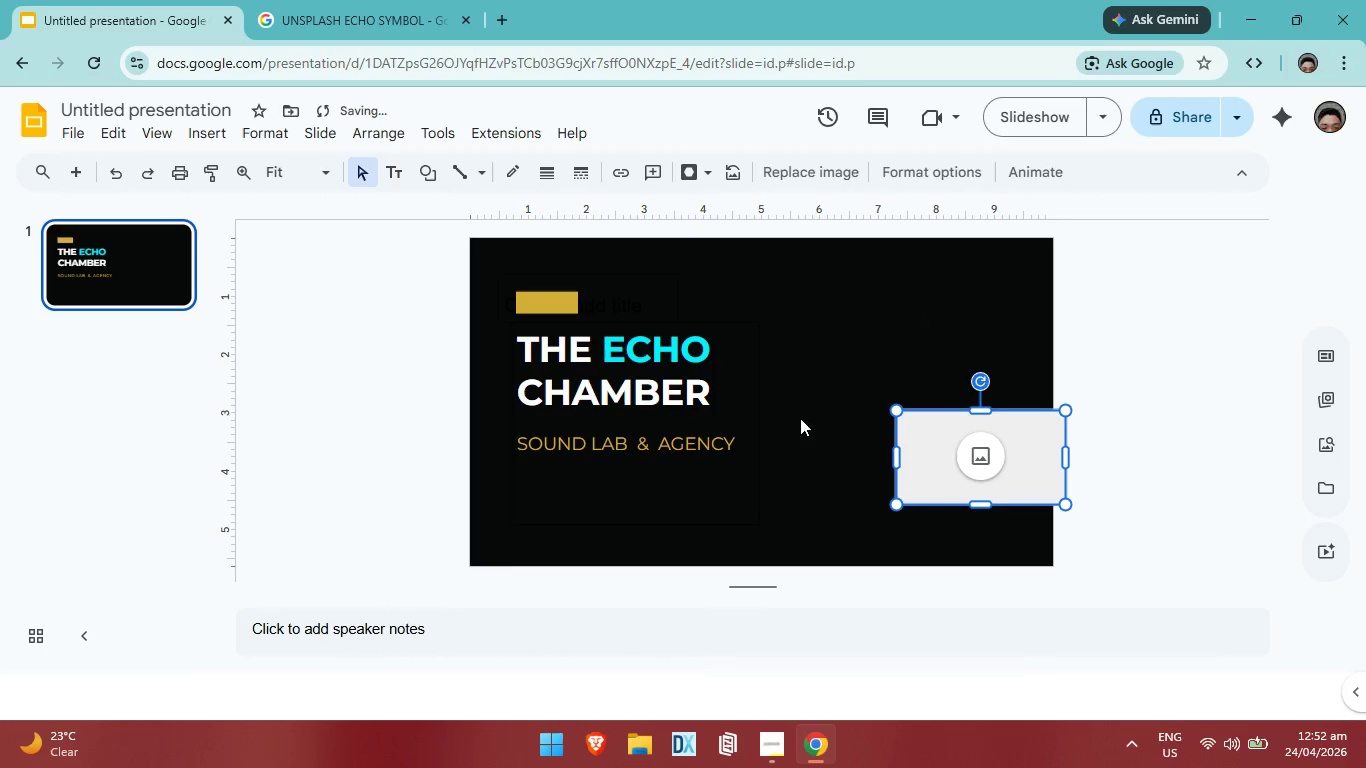 
left_click_drag(start_coordinate=[814, 481], to_coordinate=[499, 294])
 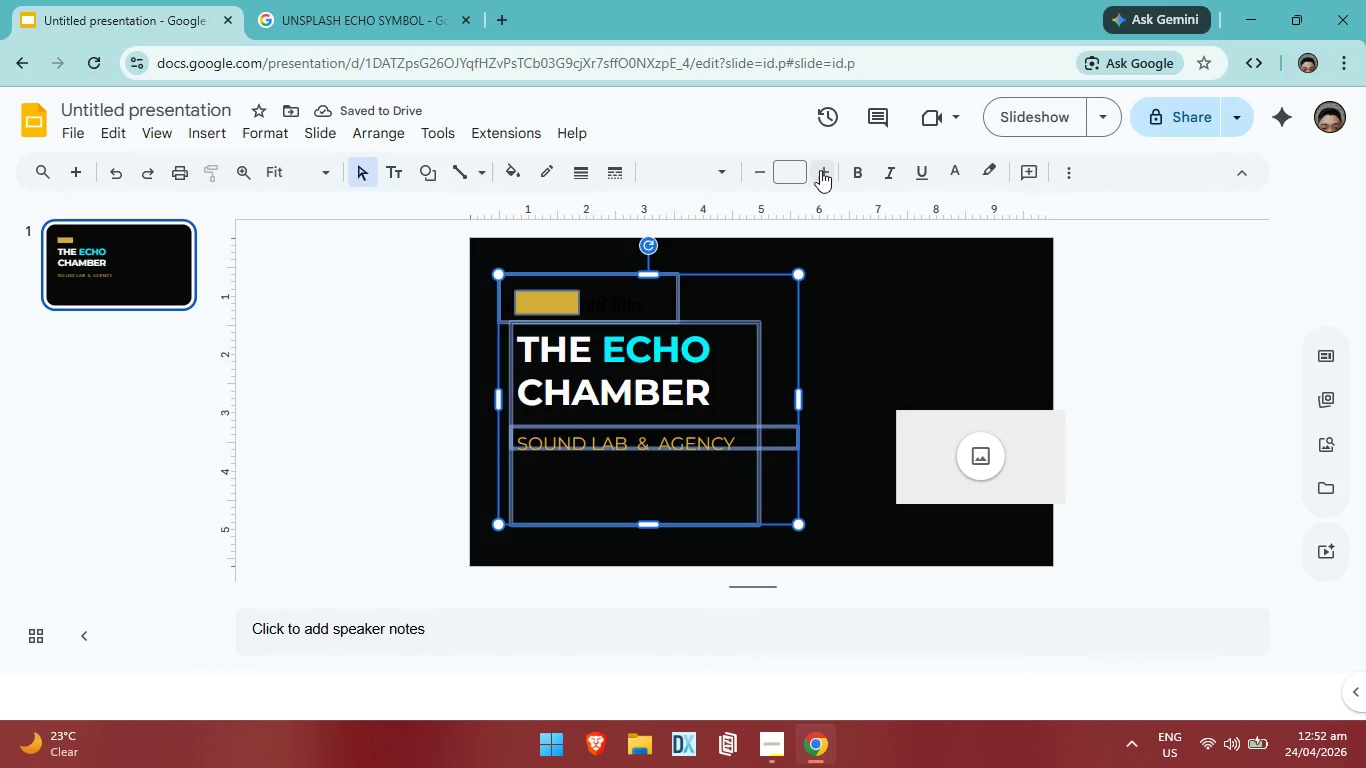 
left_click([821, 169])
 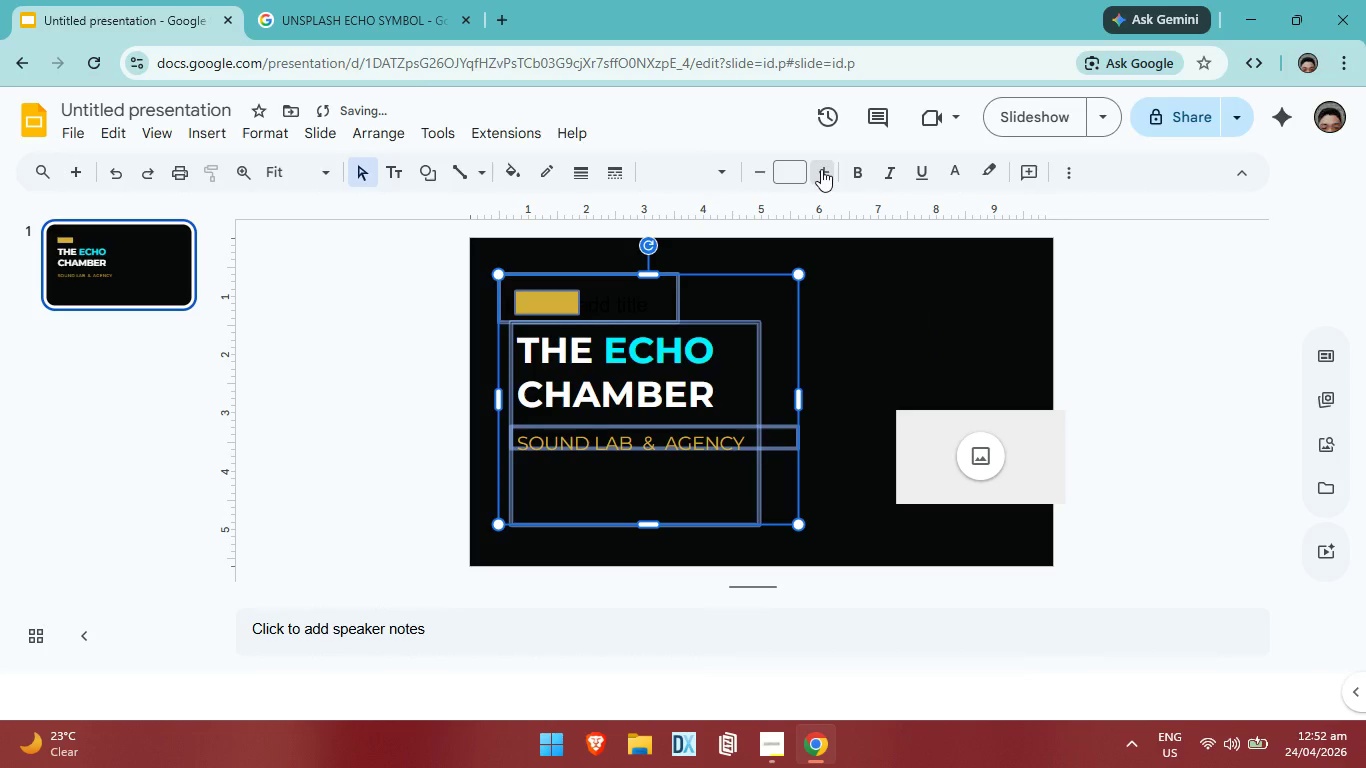 
double_click([821, 169])
 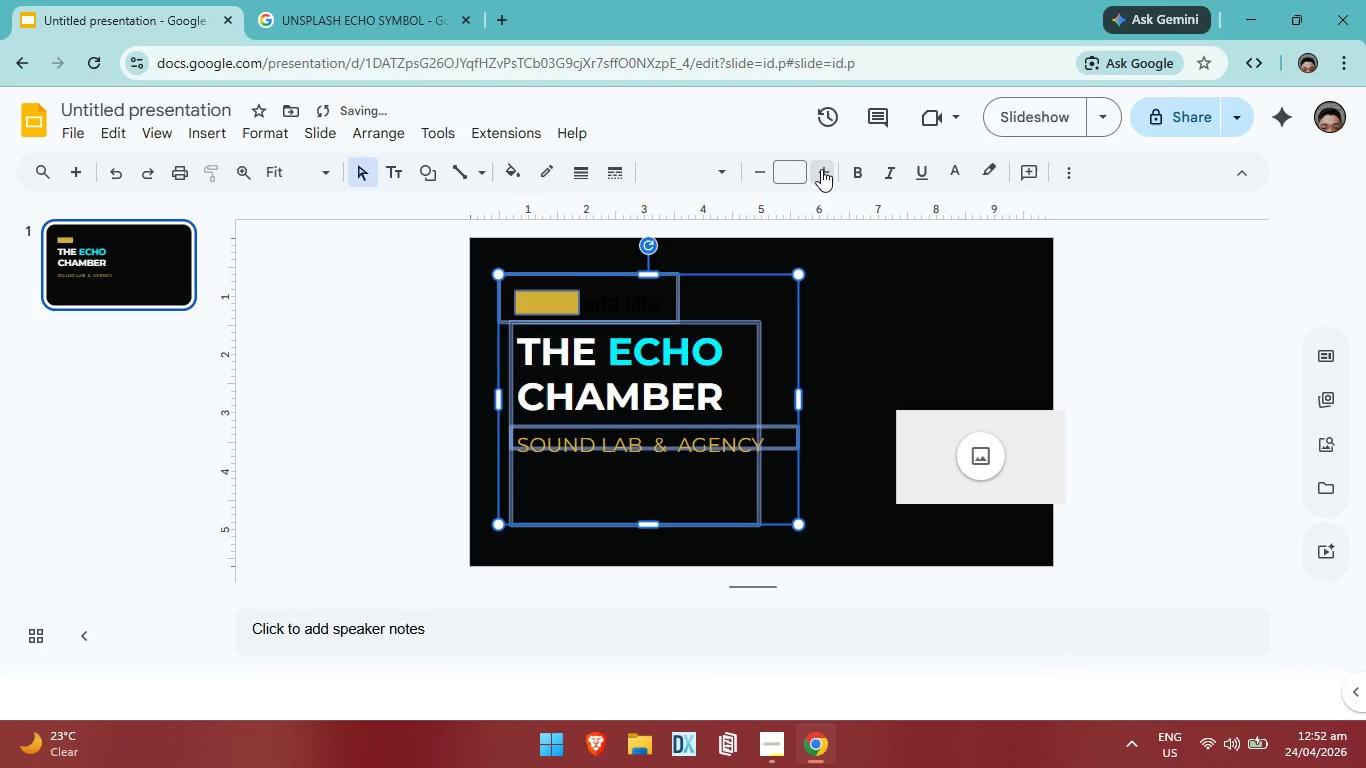 
triple_click([821, 169])
 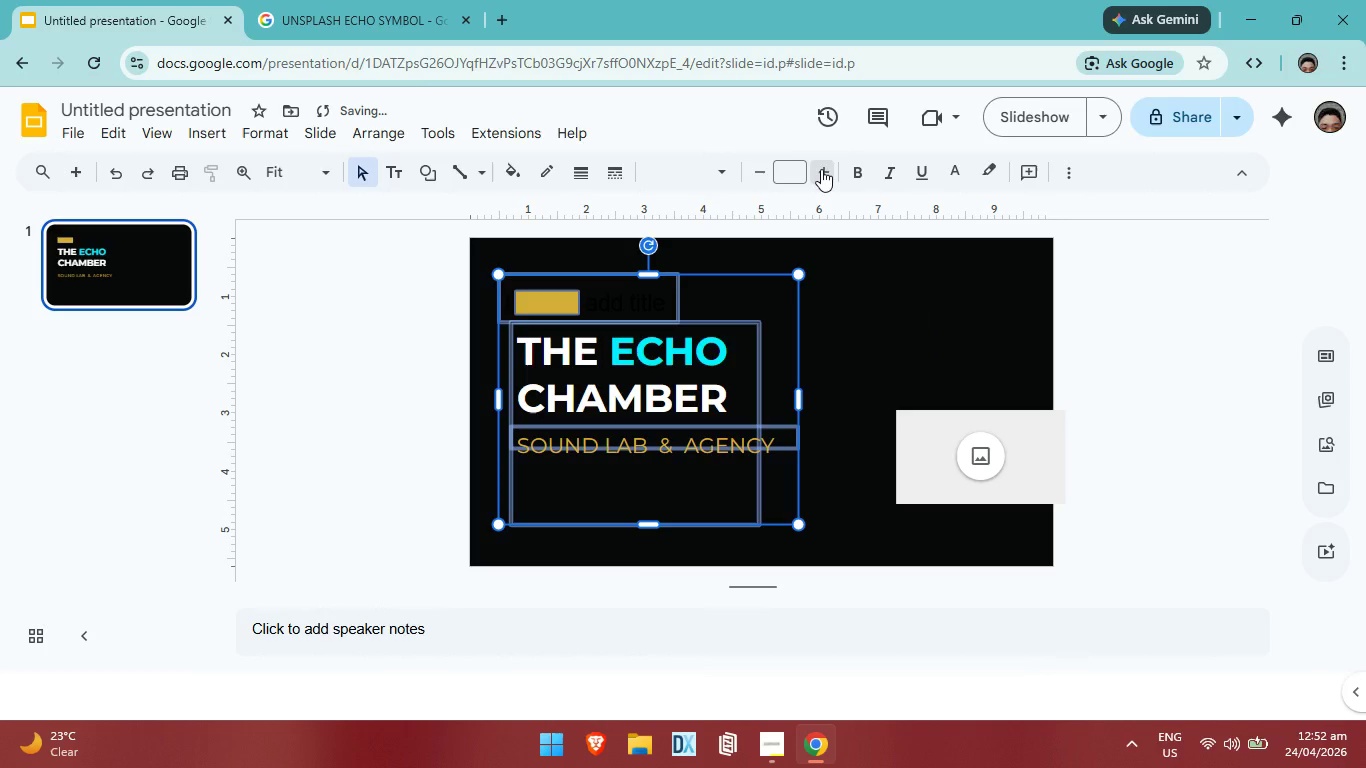 
triple_click([821, 169])
 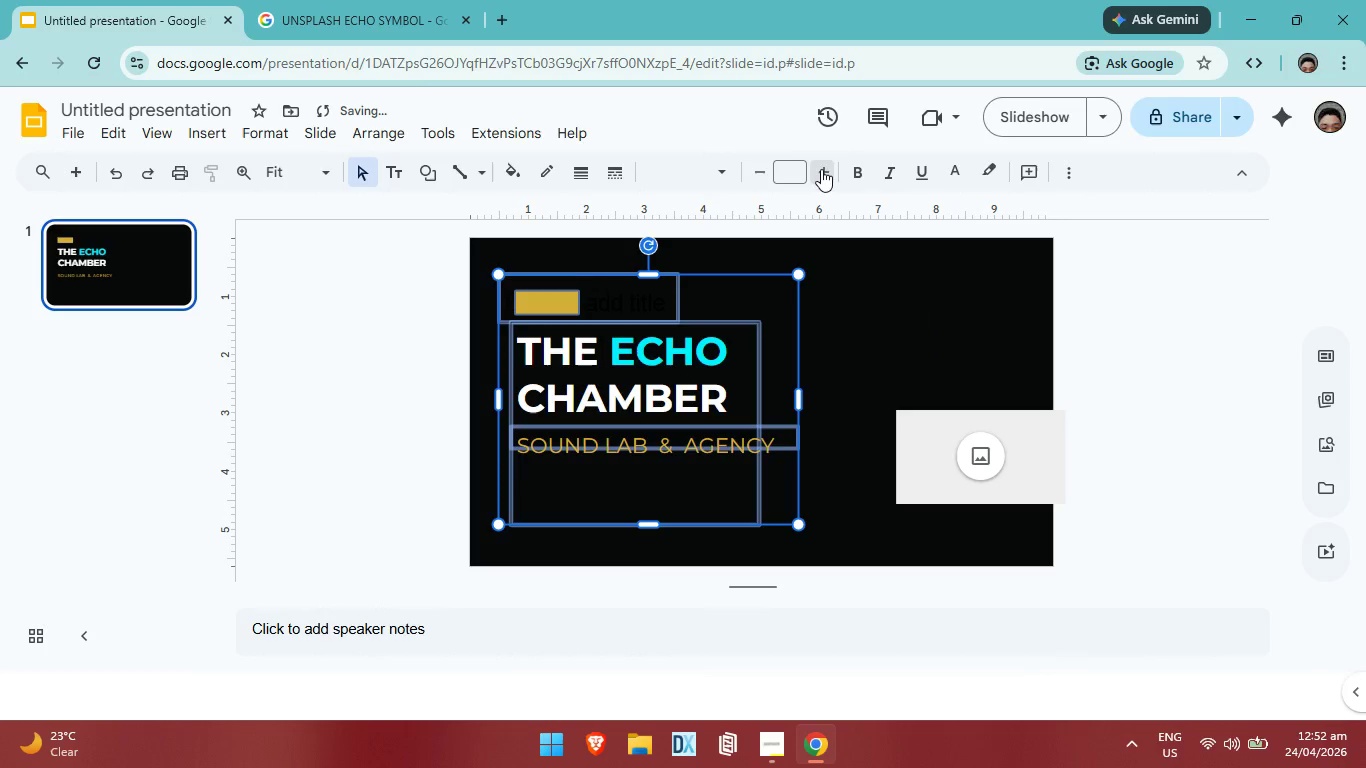 
triple_click([821, 169])
 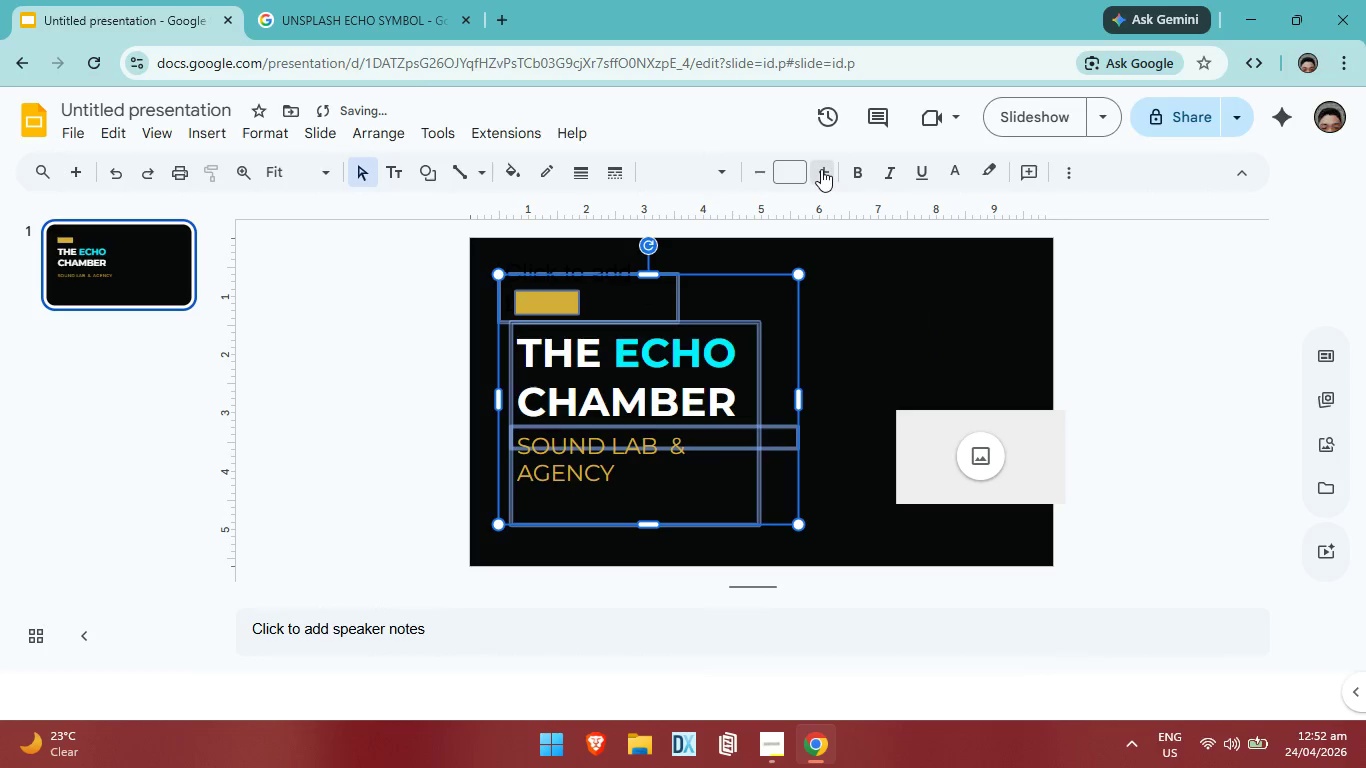 
triple_click([821, 169])
 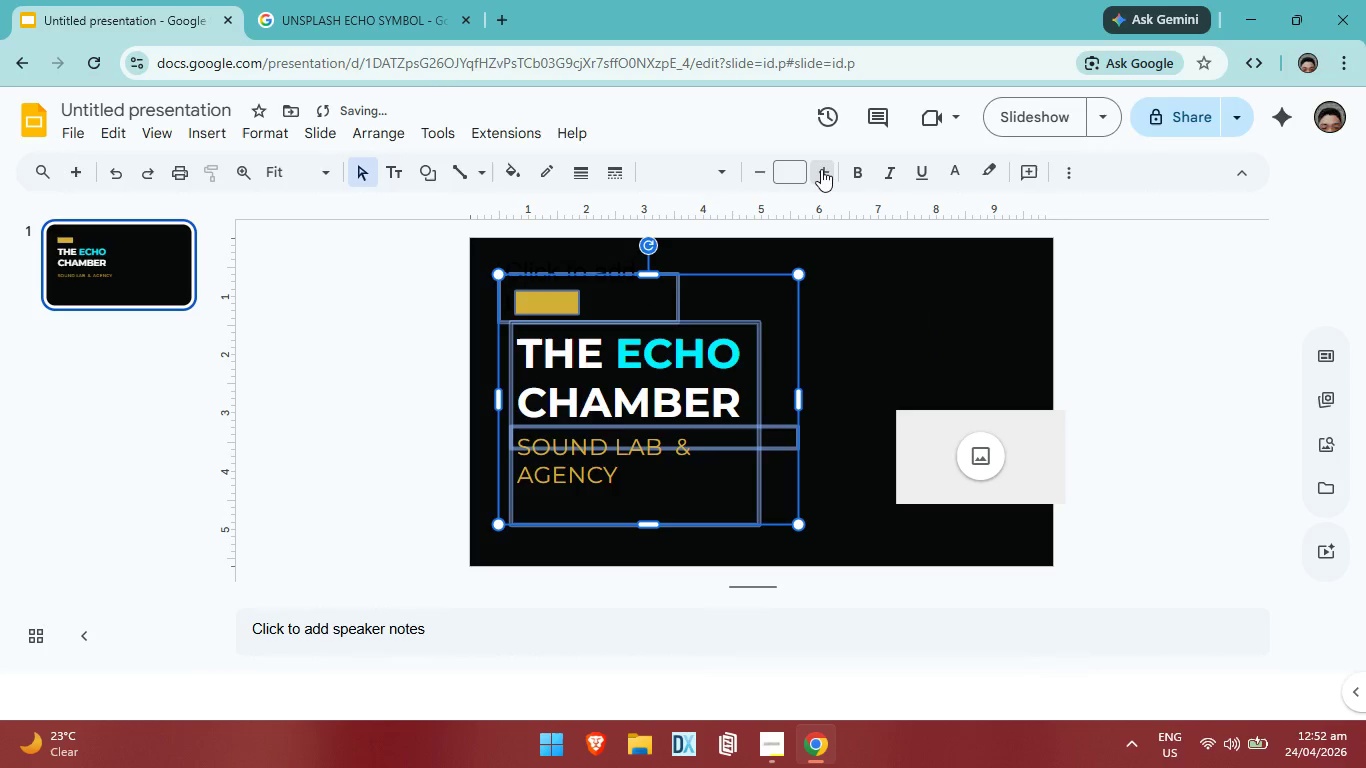 
triple_click([821, 169])
 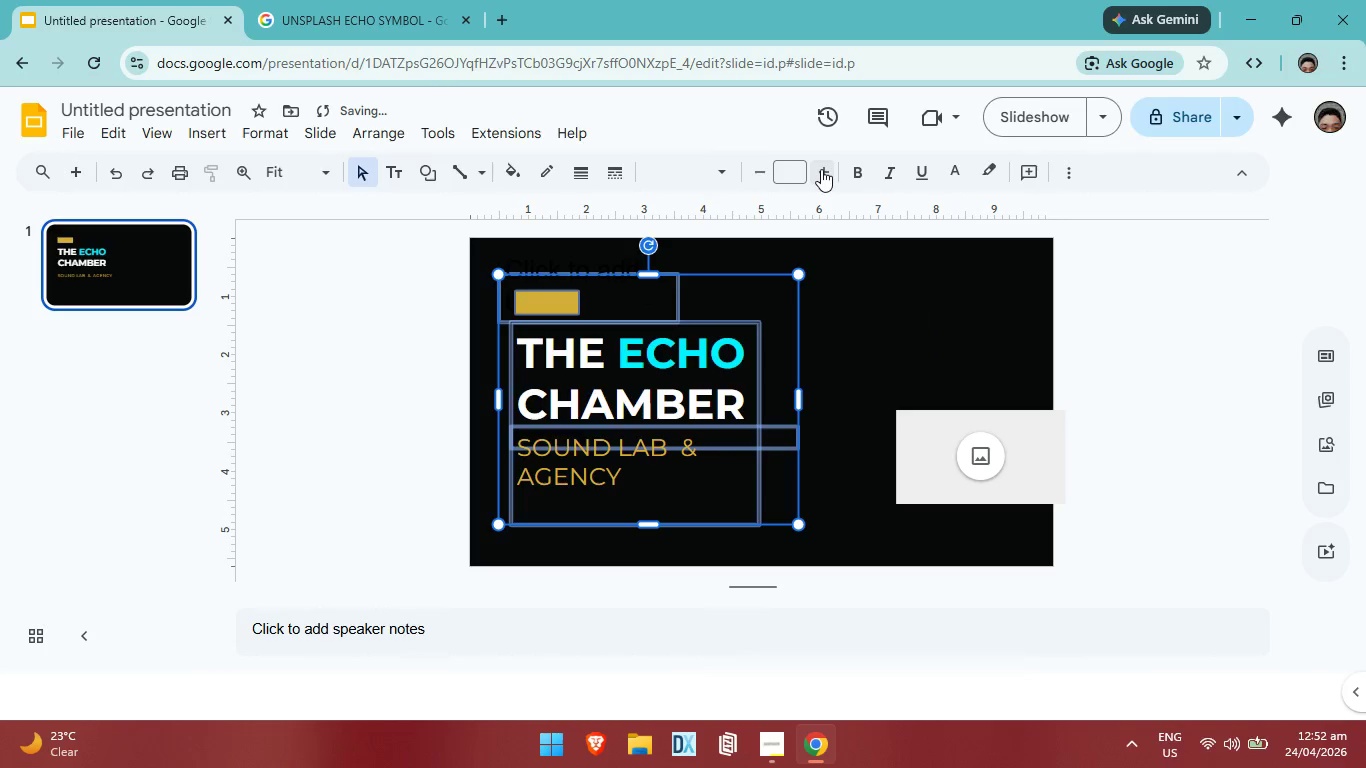 
triple_click([821, 169])
 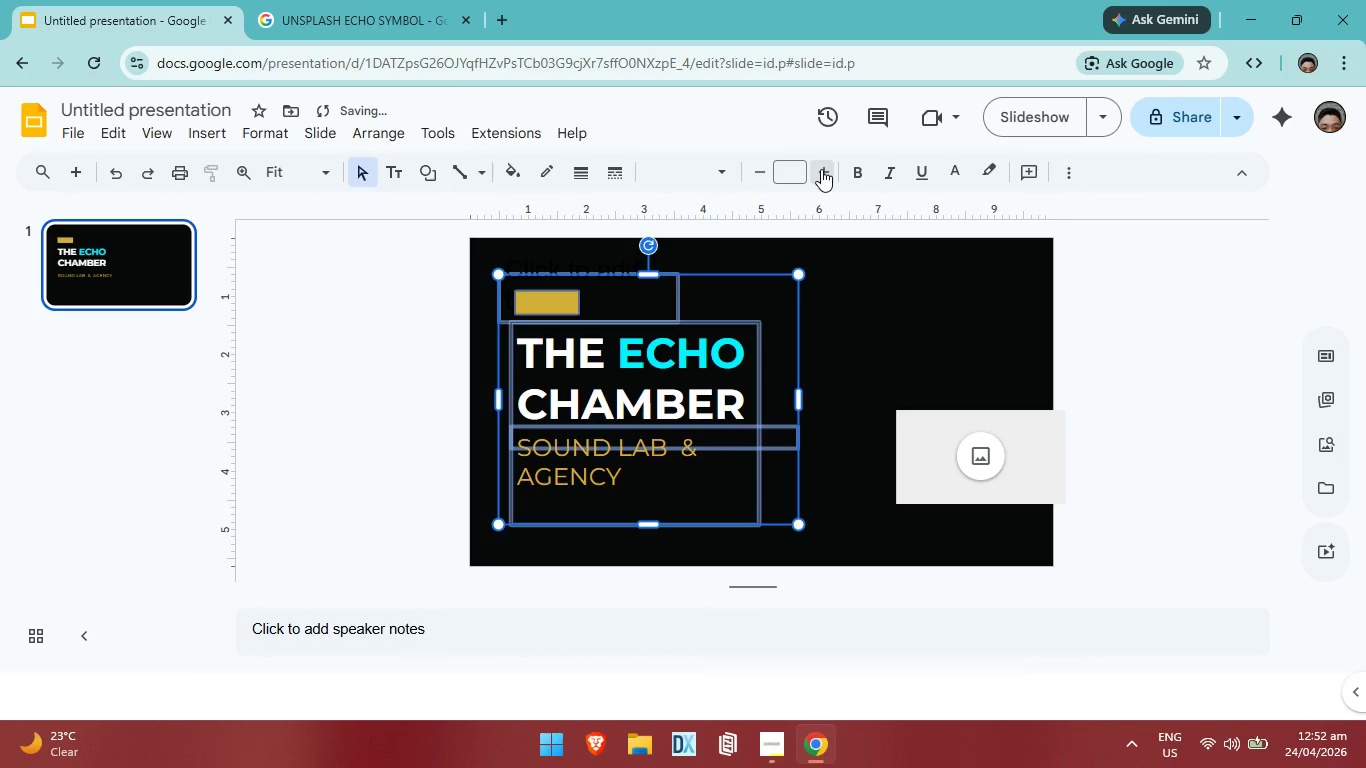 
triple_click([821, 169])
 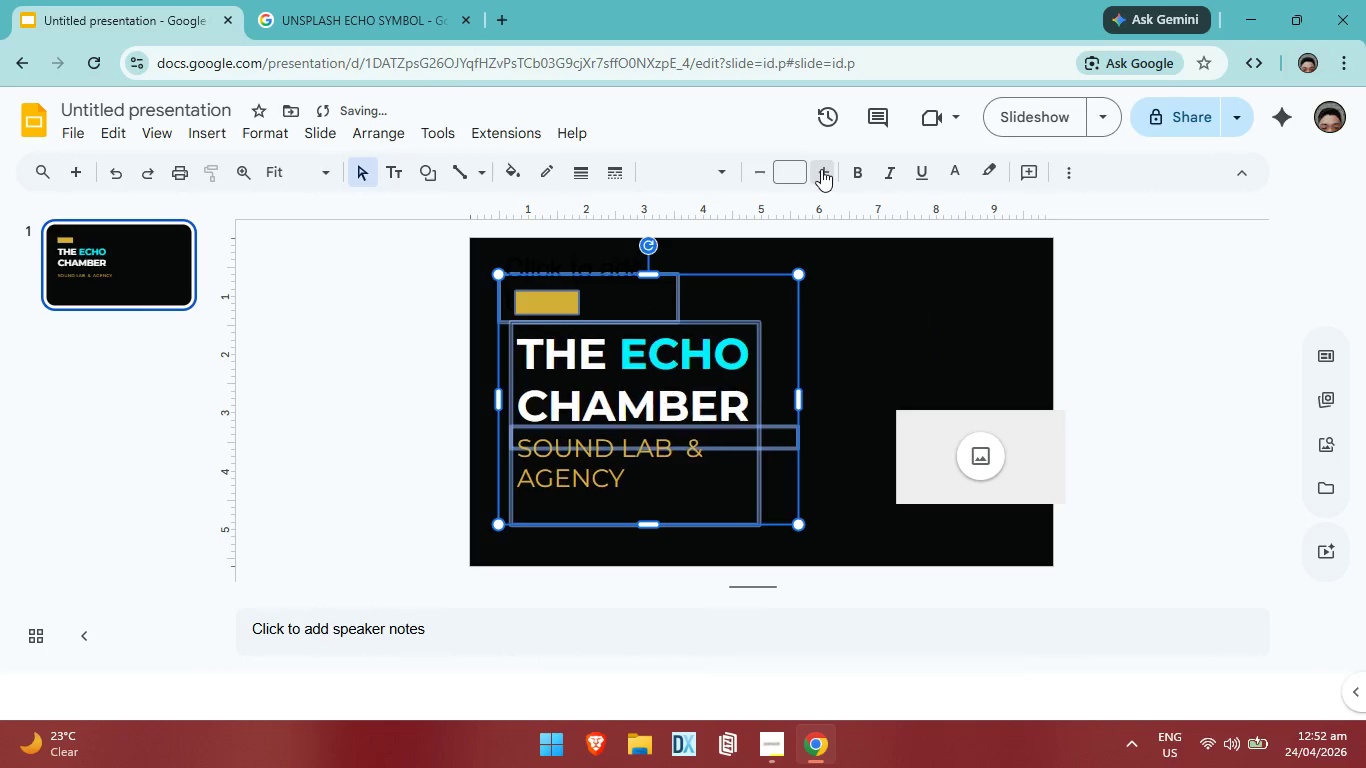 
triple_click([821, 169])
 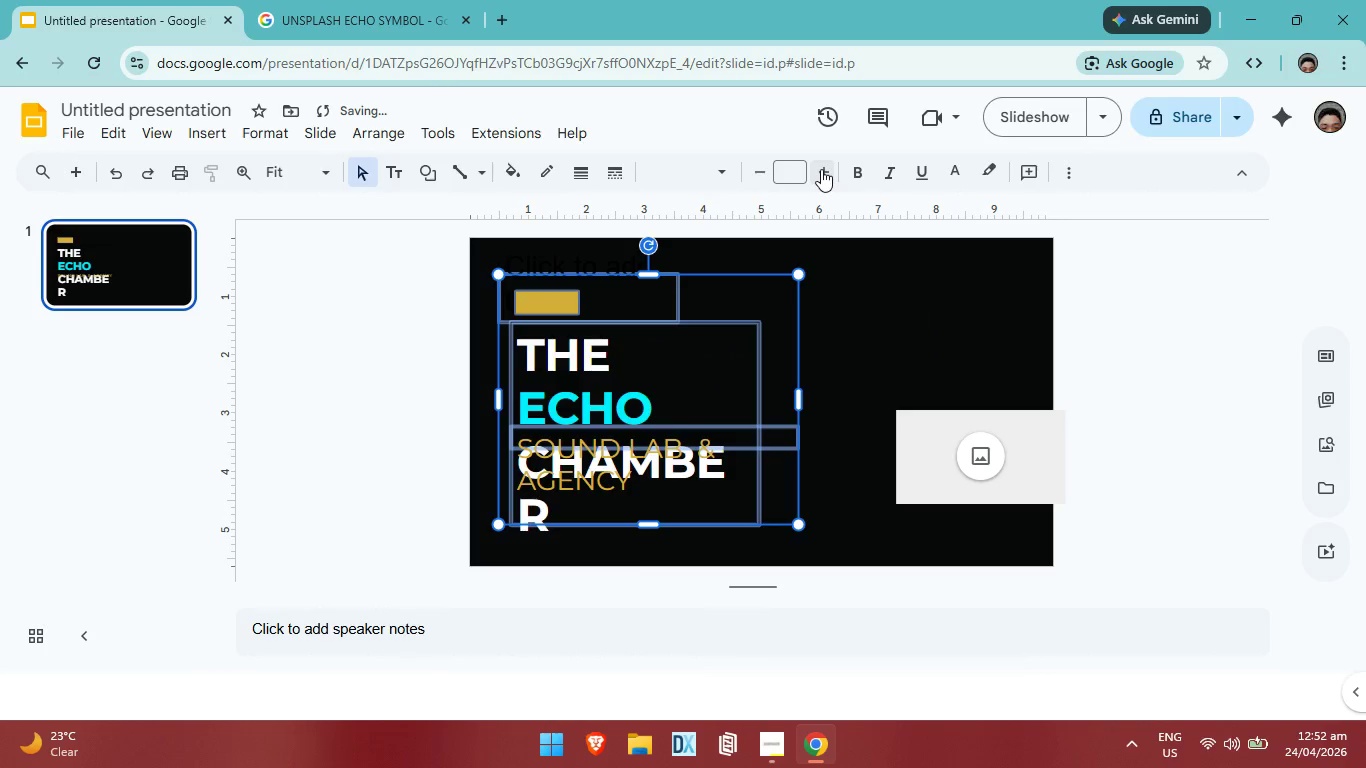 
triple_click([821, 169])
 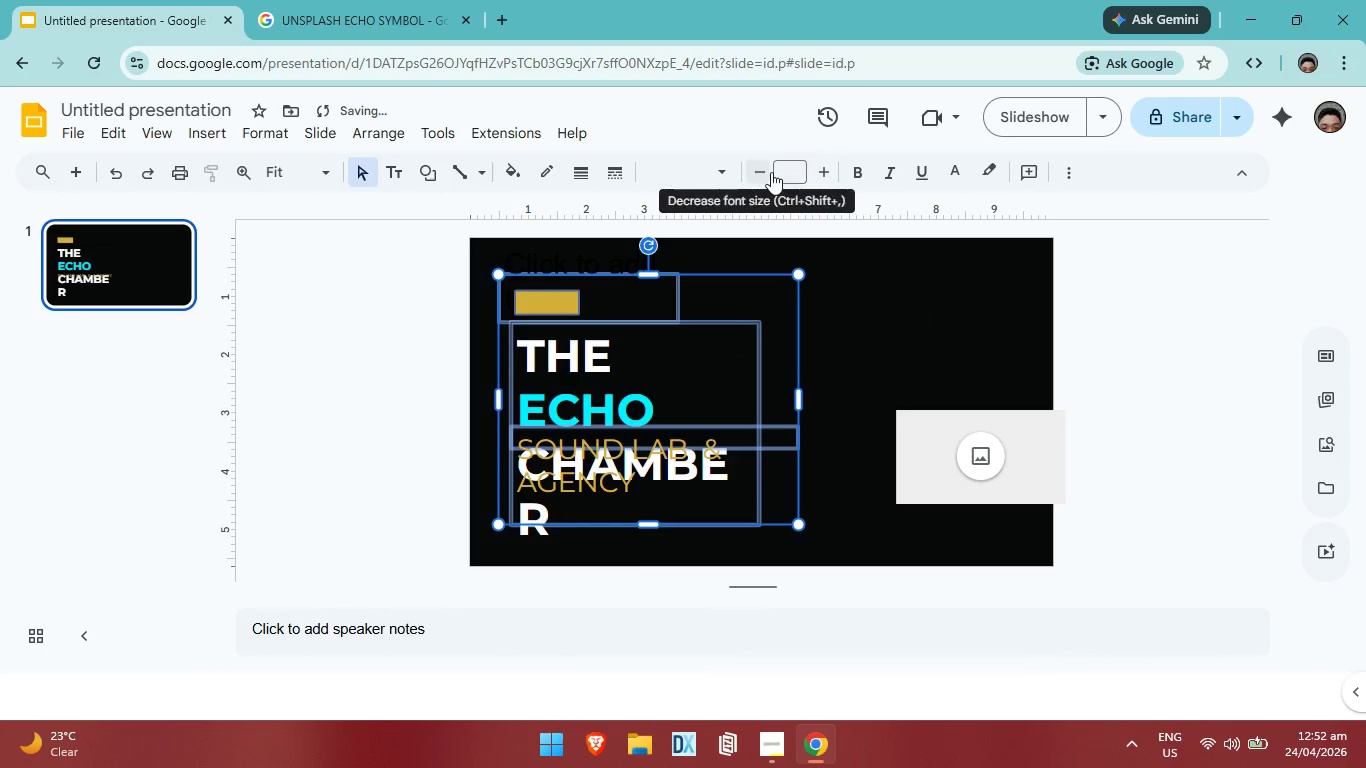 
double_click([771, 172])
 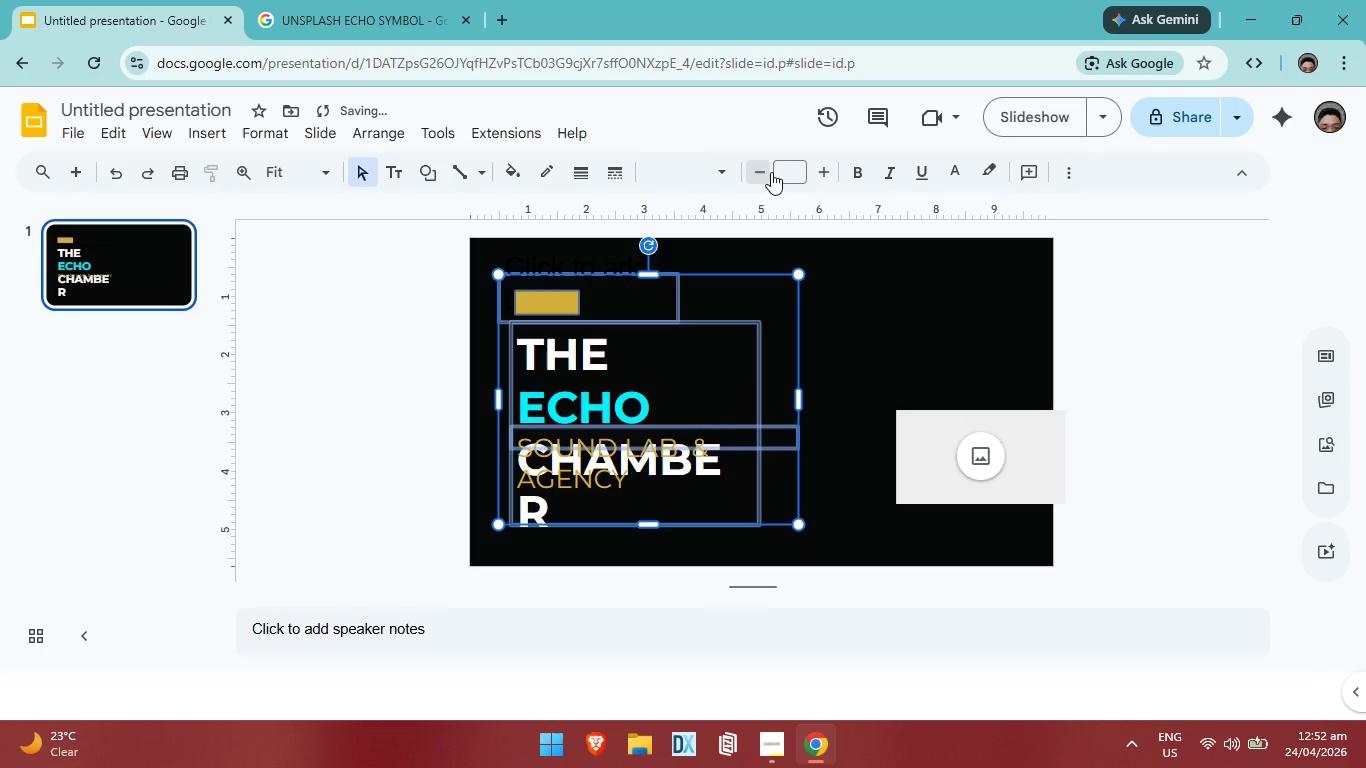 
triple_click([771, 172])
 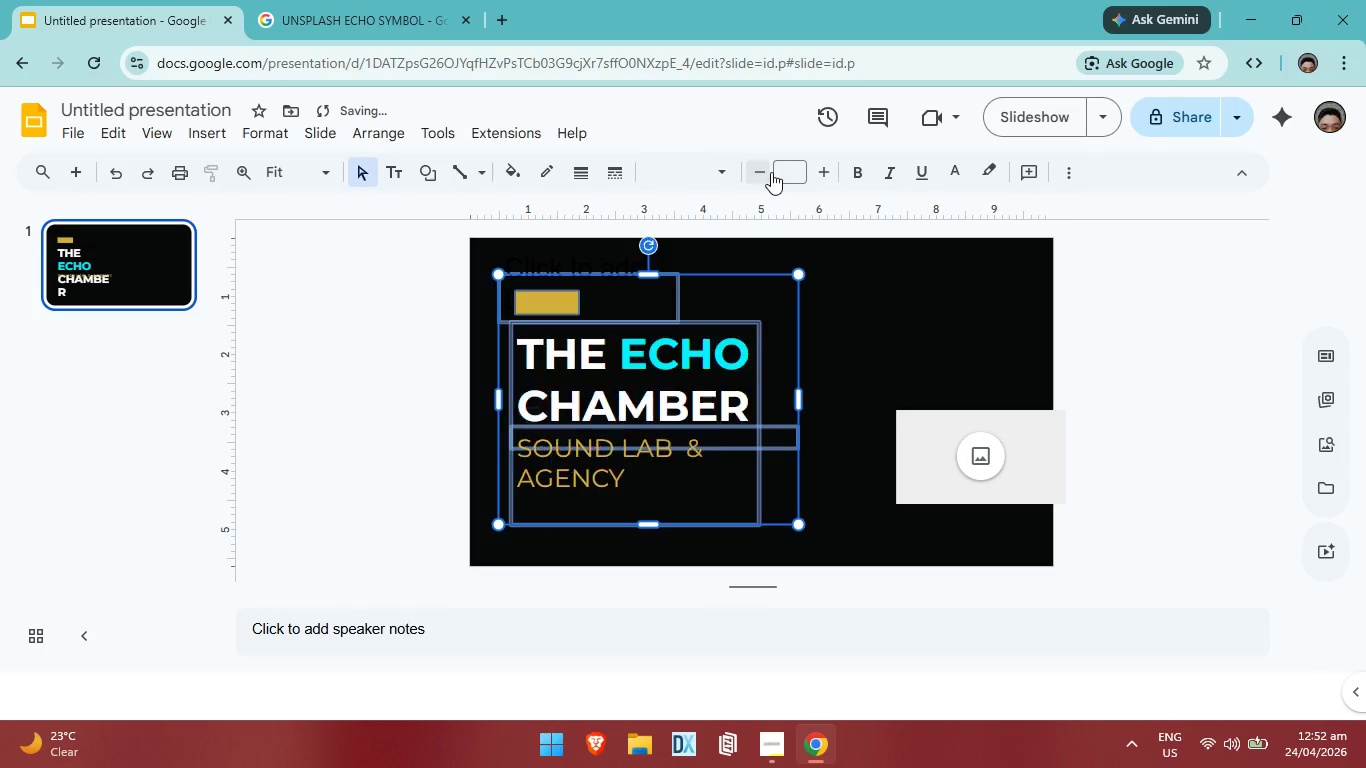 
triple_click([771, 172])
 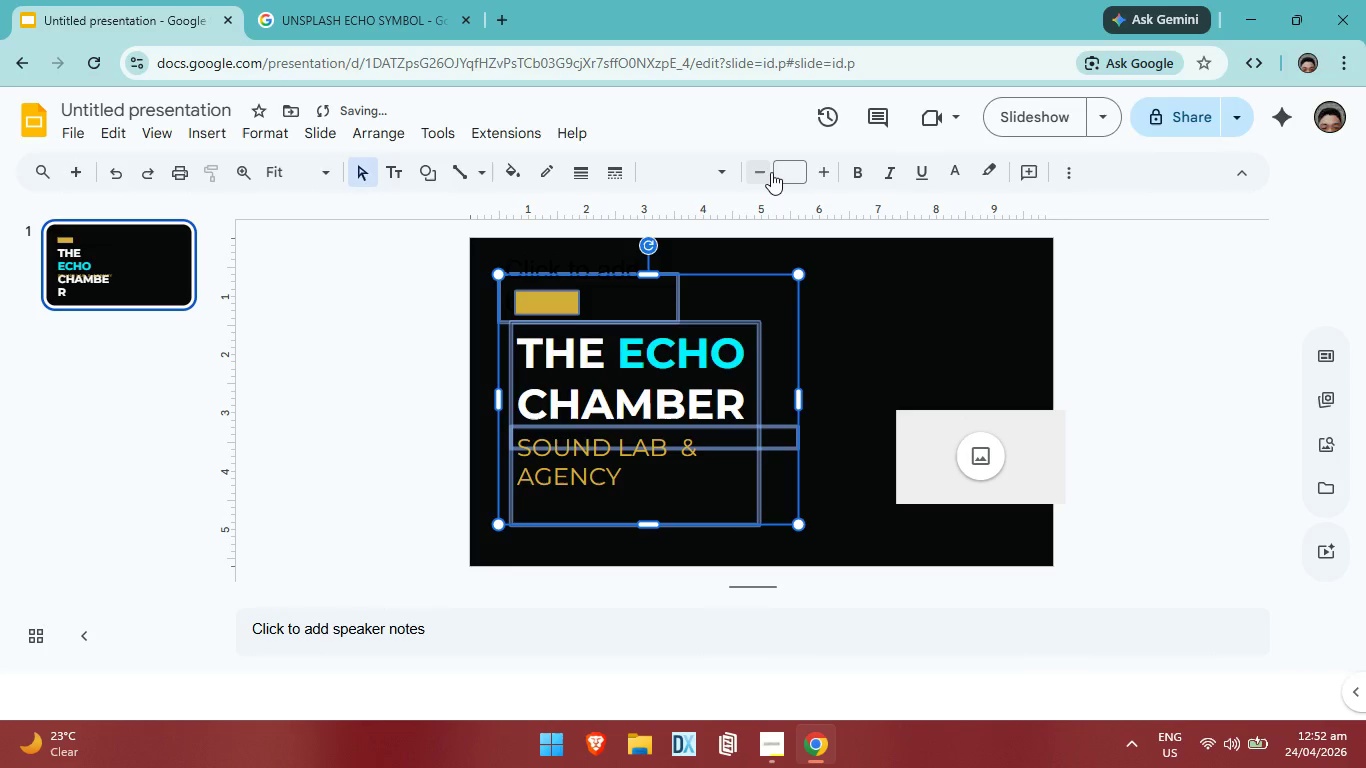 
left_click([771, 172])
 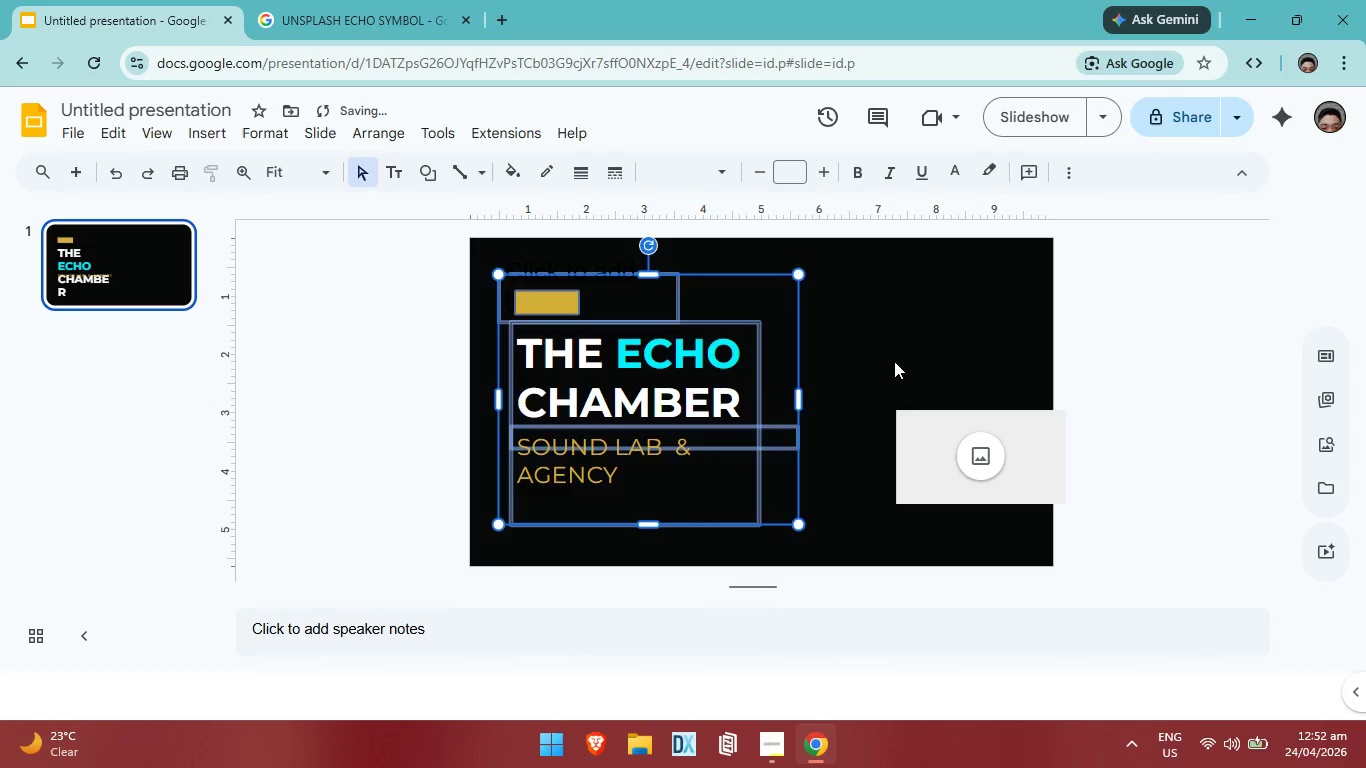 
left_click([894, 361])
 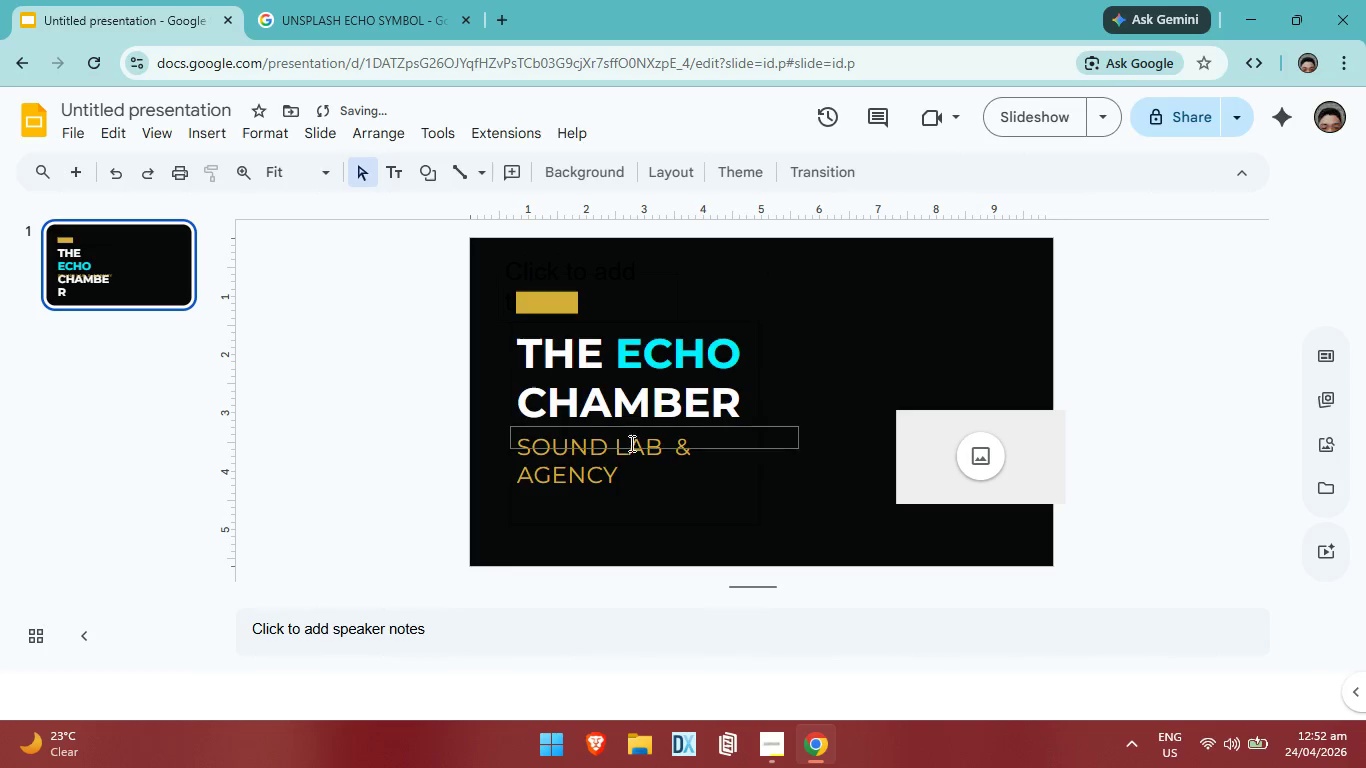 
left_click([630, 443])
 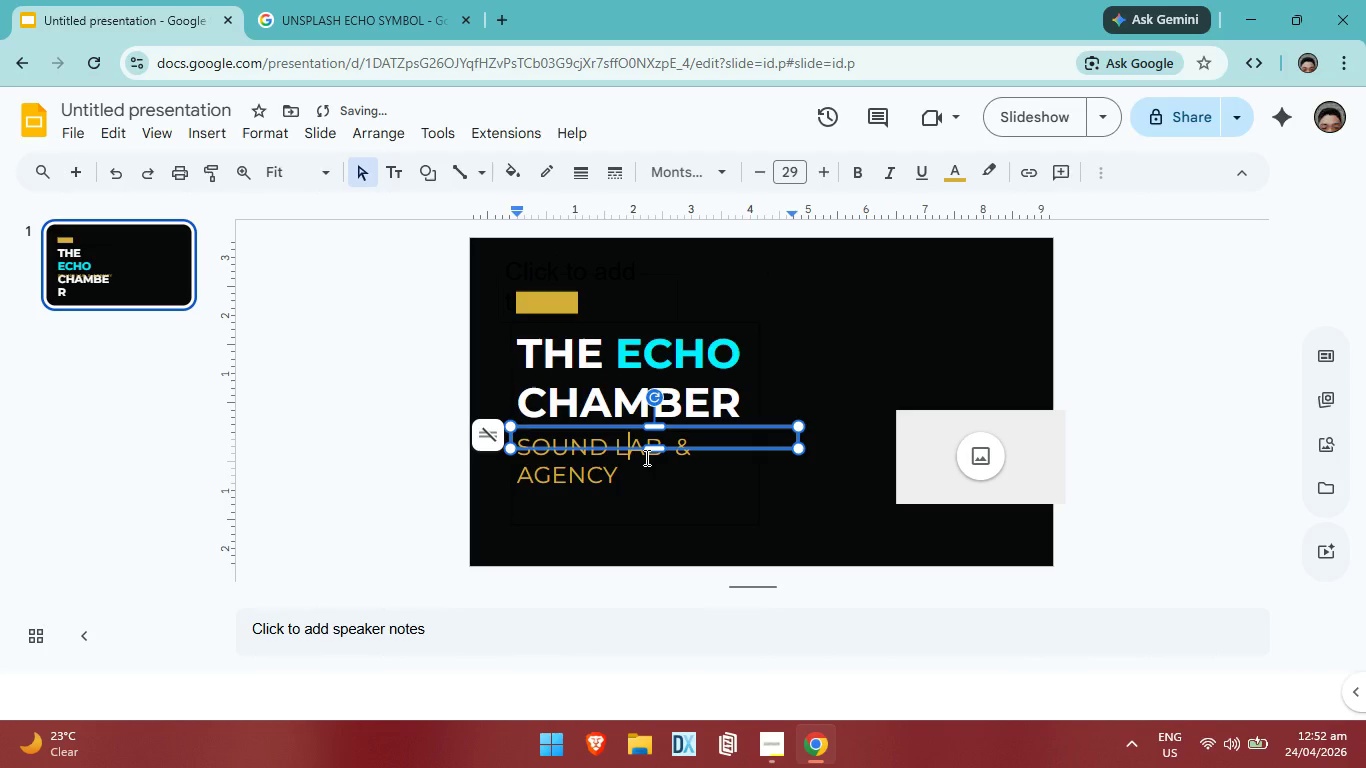 
left_click([644, 473])
 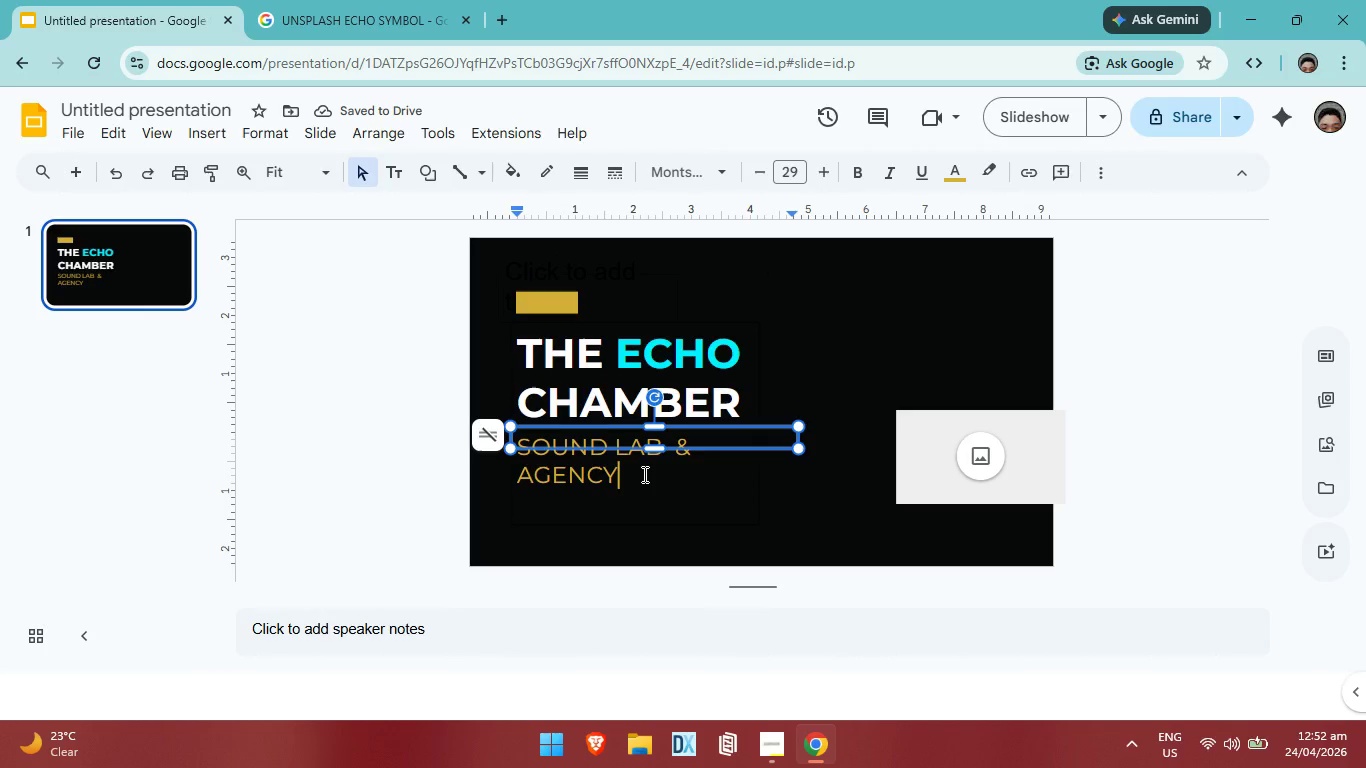 
left_click_drag(start_coordinate=[643, 474], to_coordinate=[498, 436])
 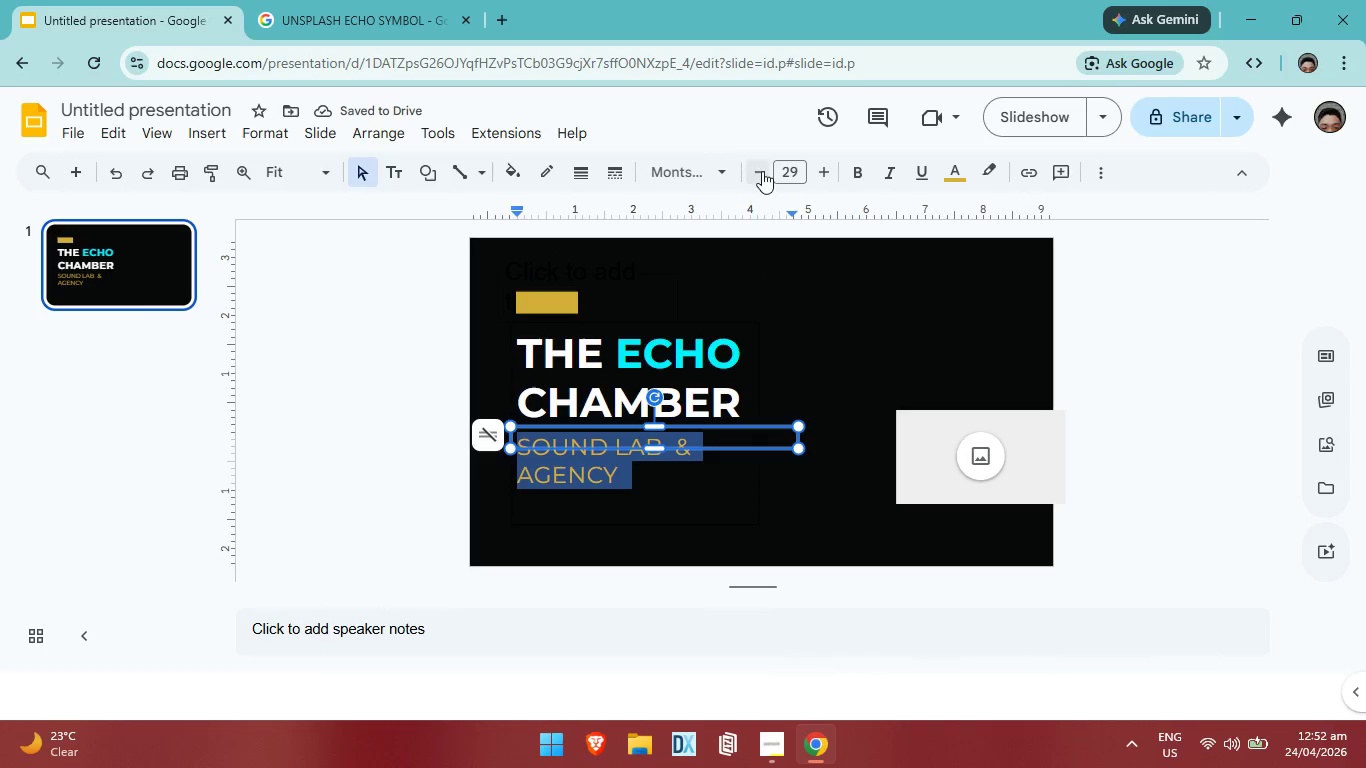 
double_click([762, 171])
 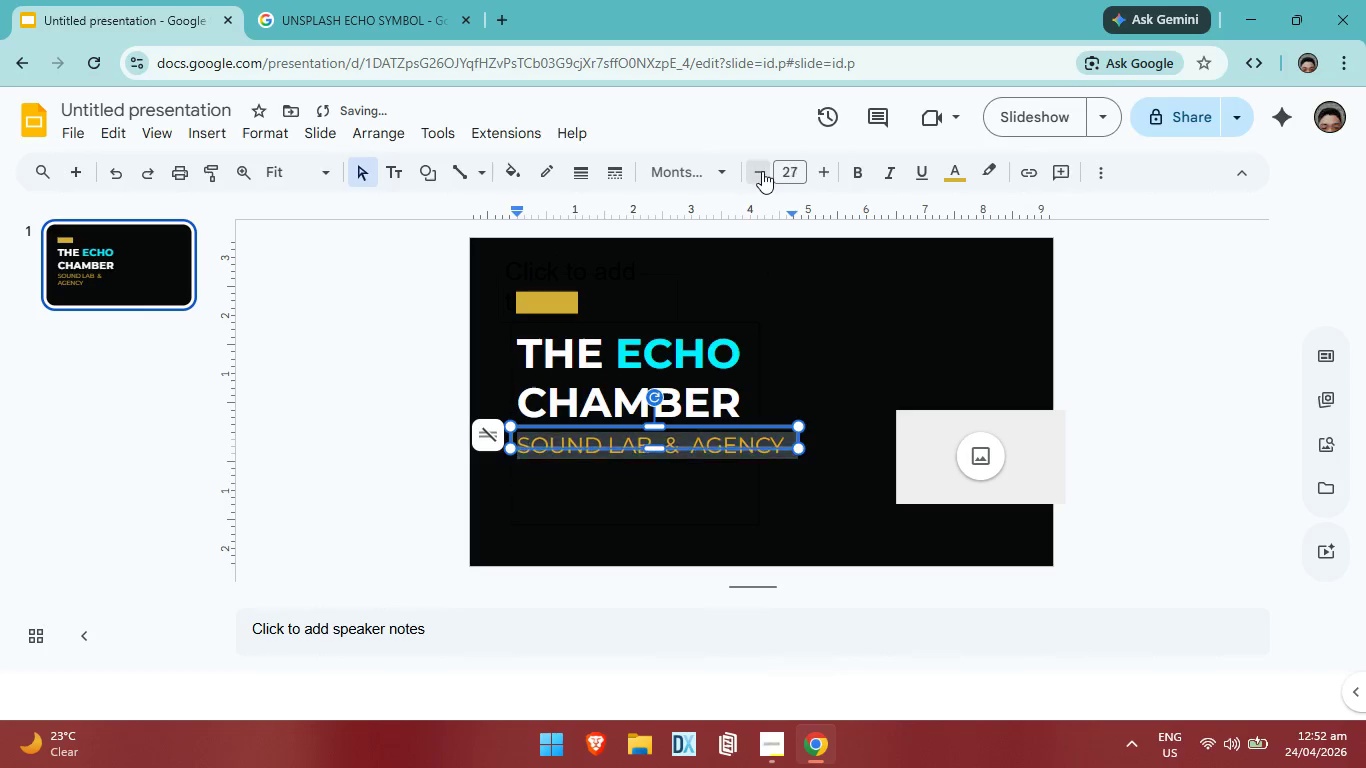 
triple_click([762, 171])
 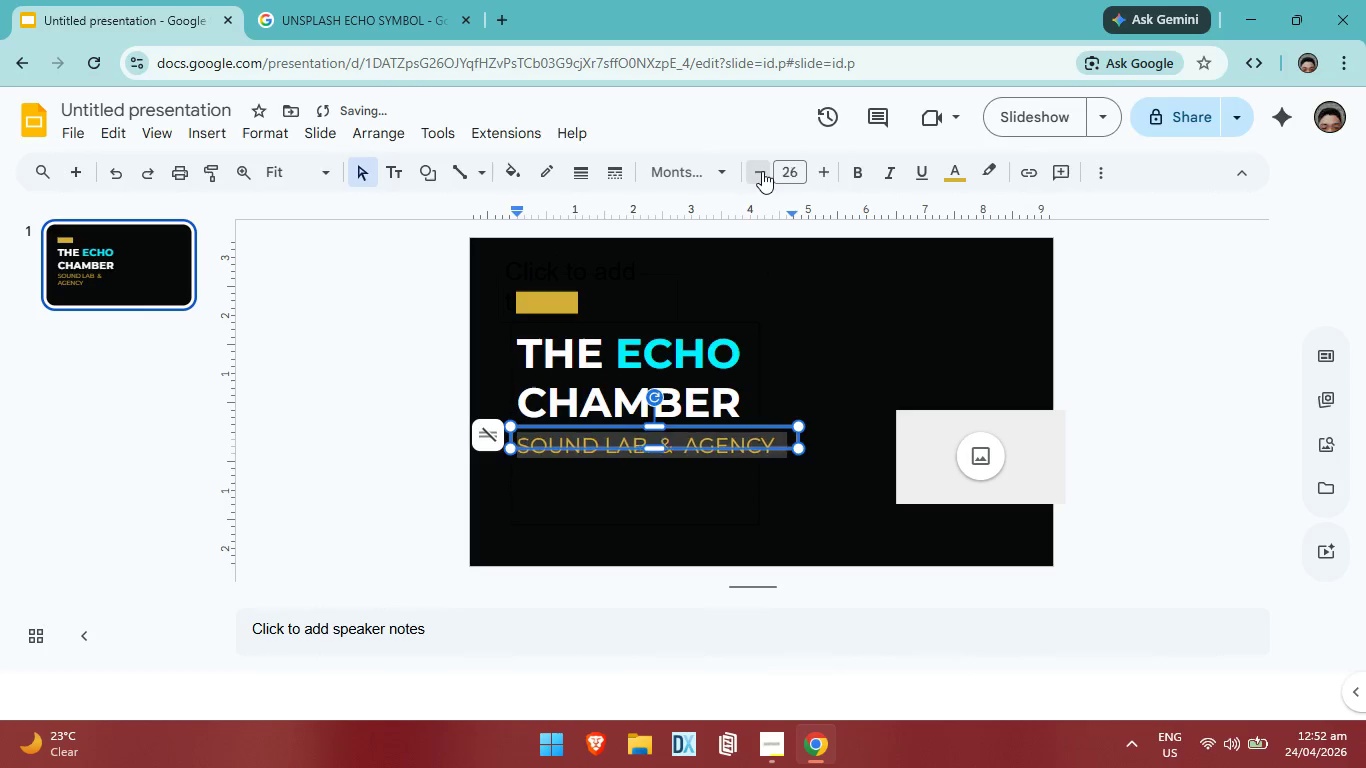 
triple_click([762, 171])
 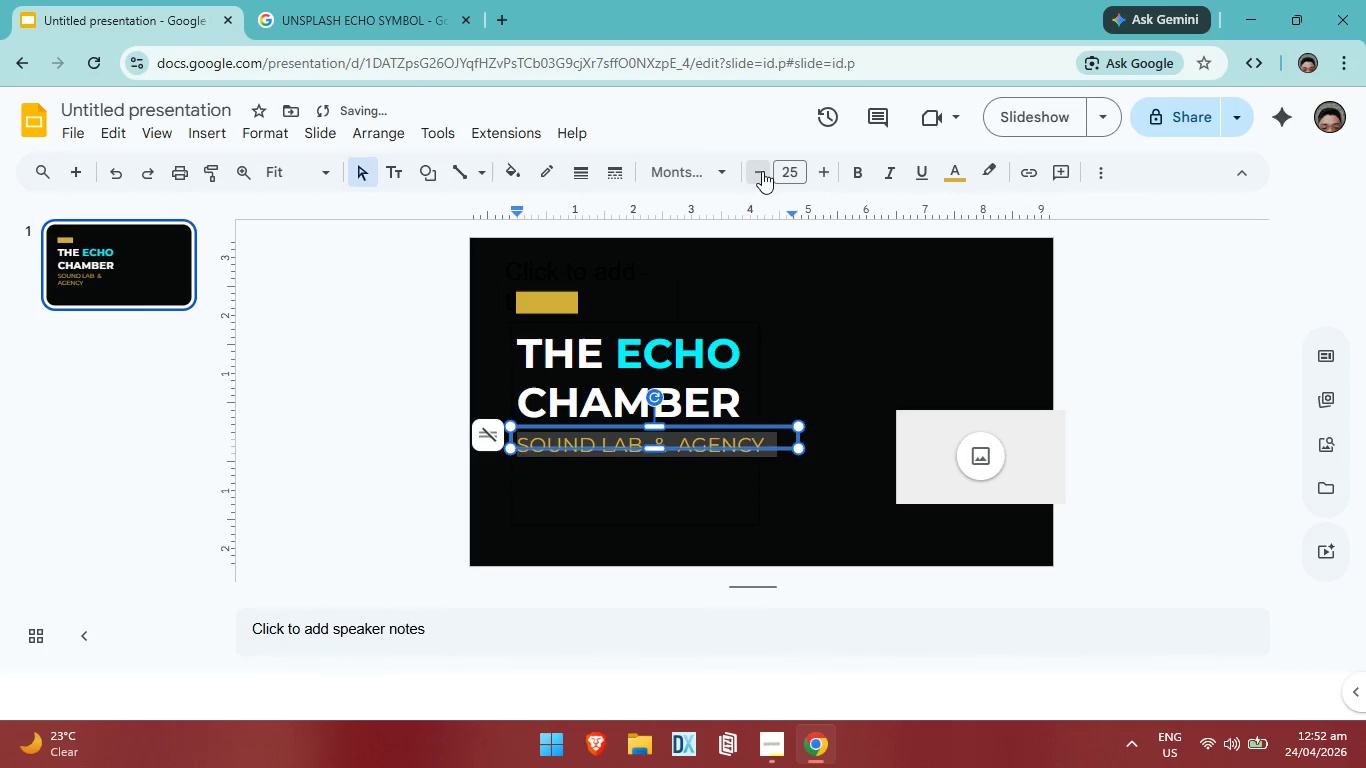 
double_click([762, 171])
 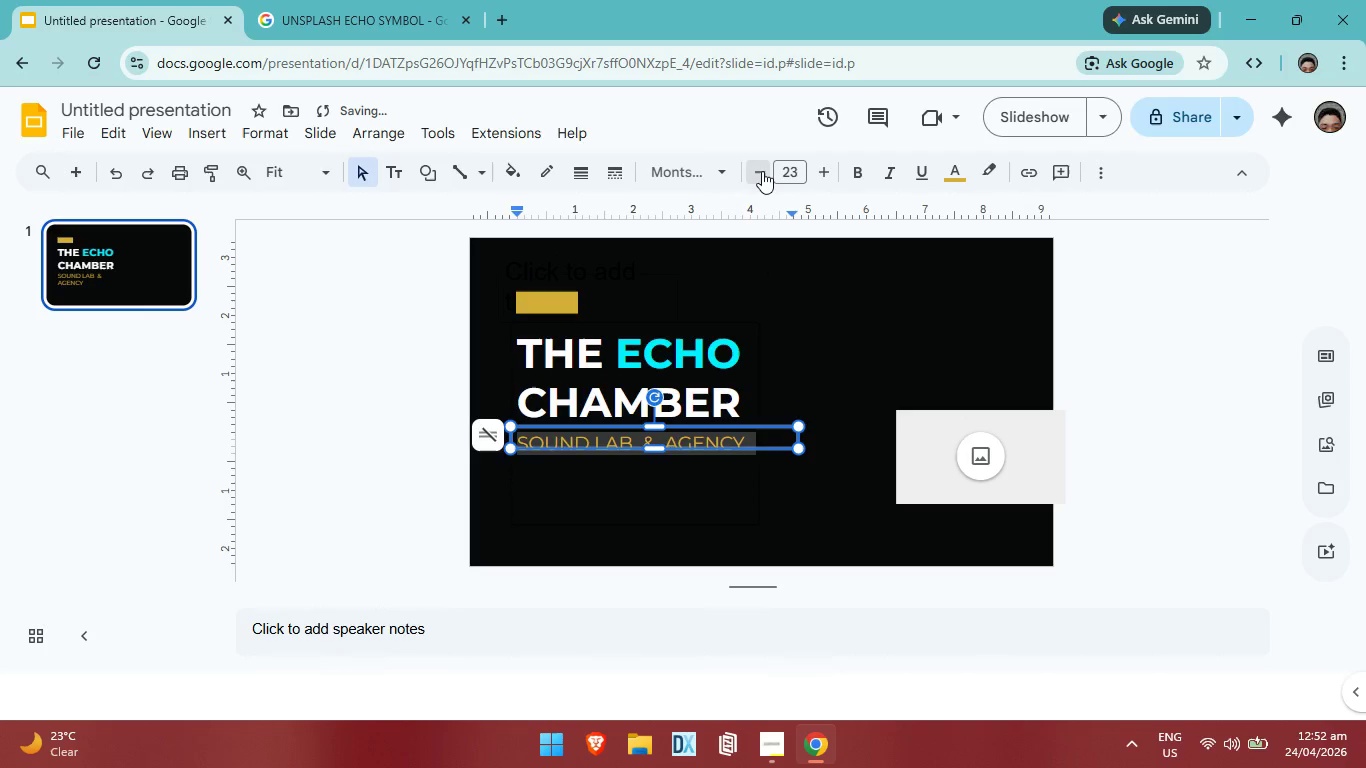 
triple_click([762, 171])
 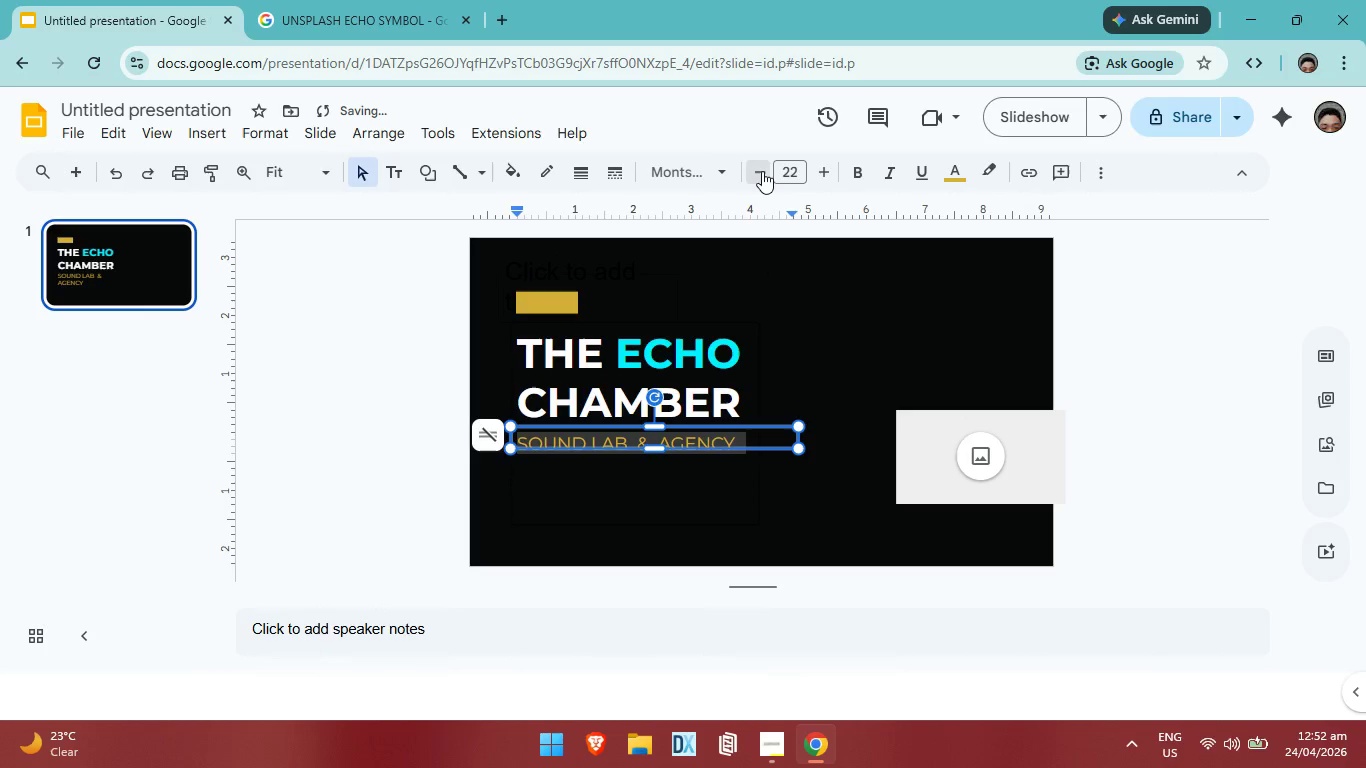 
triple_click([762, 171])
 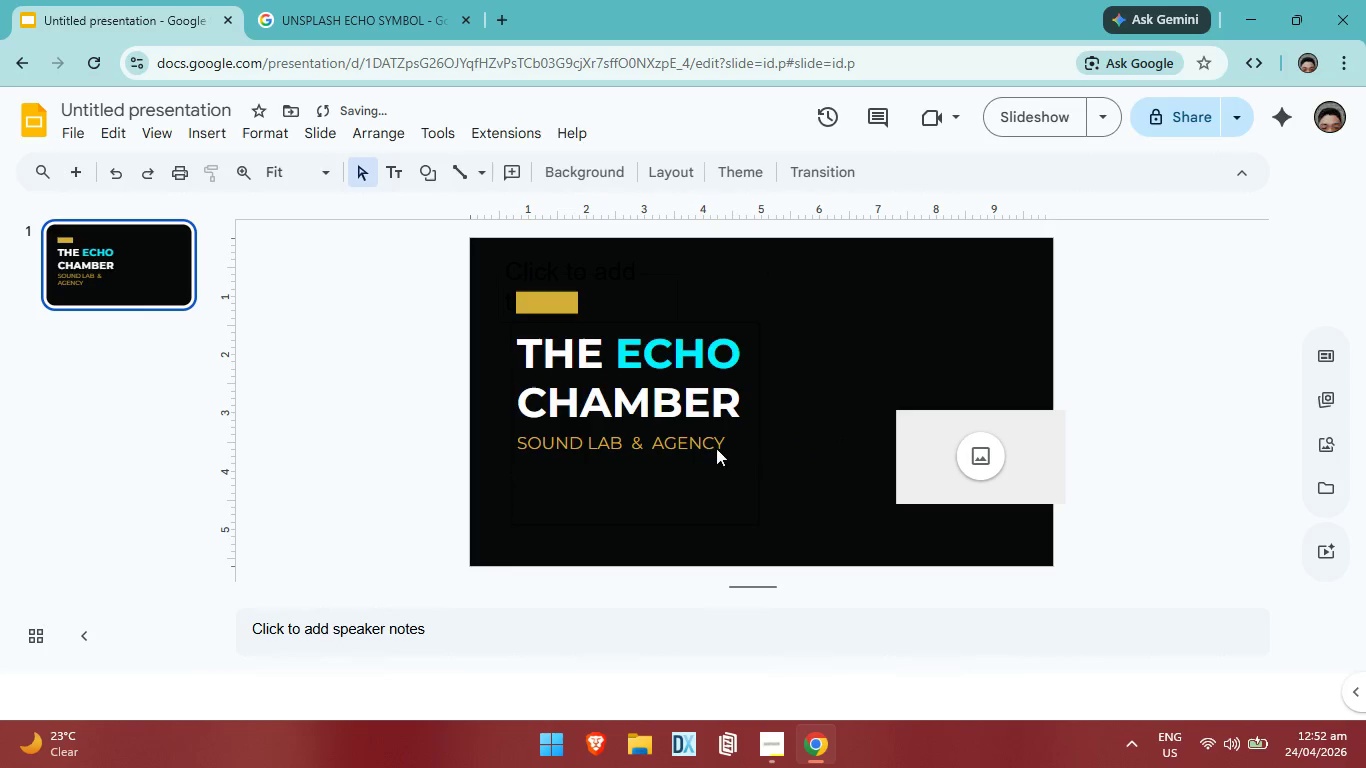 
left_click([697, 448])
 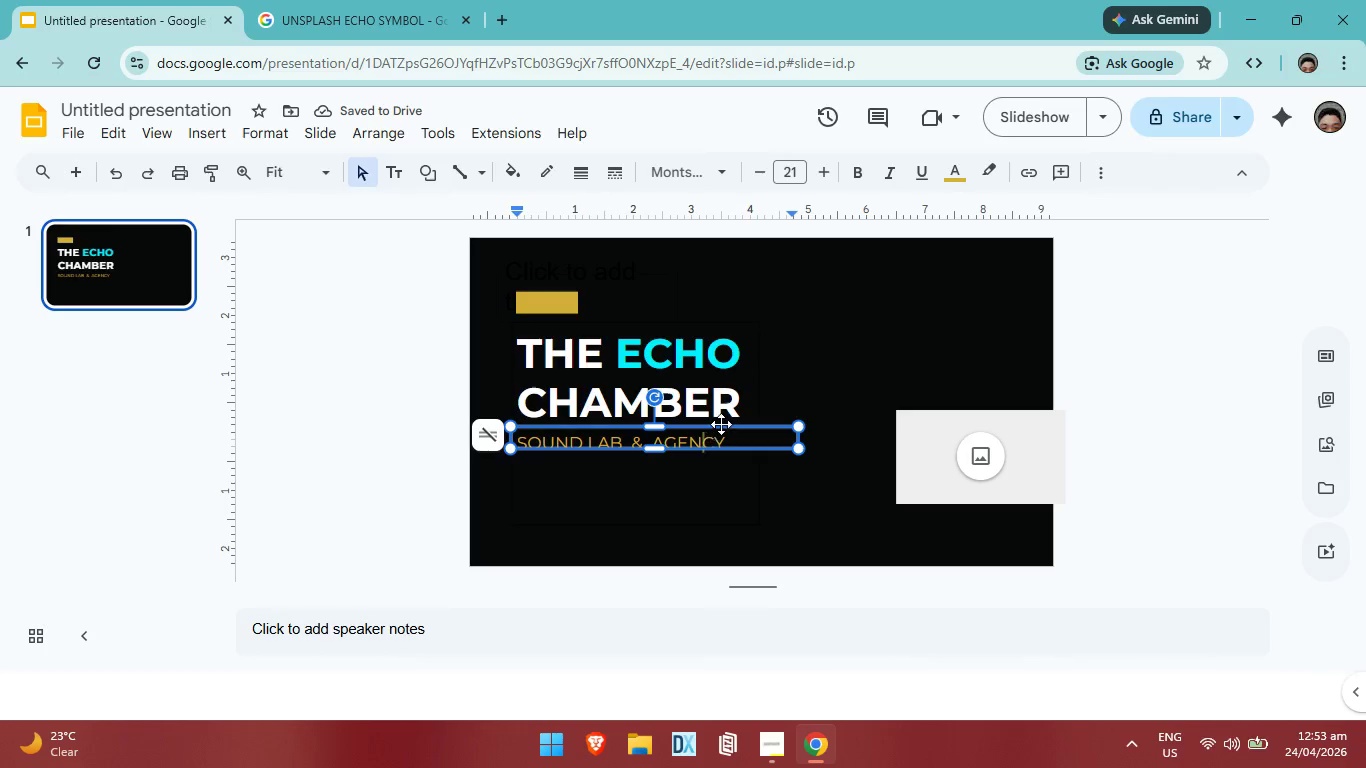 
left_click_drag(start_coordinate=[722, 423], to_coordinate=[730, 422])
 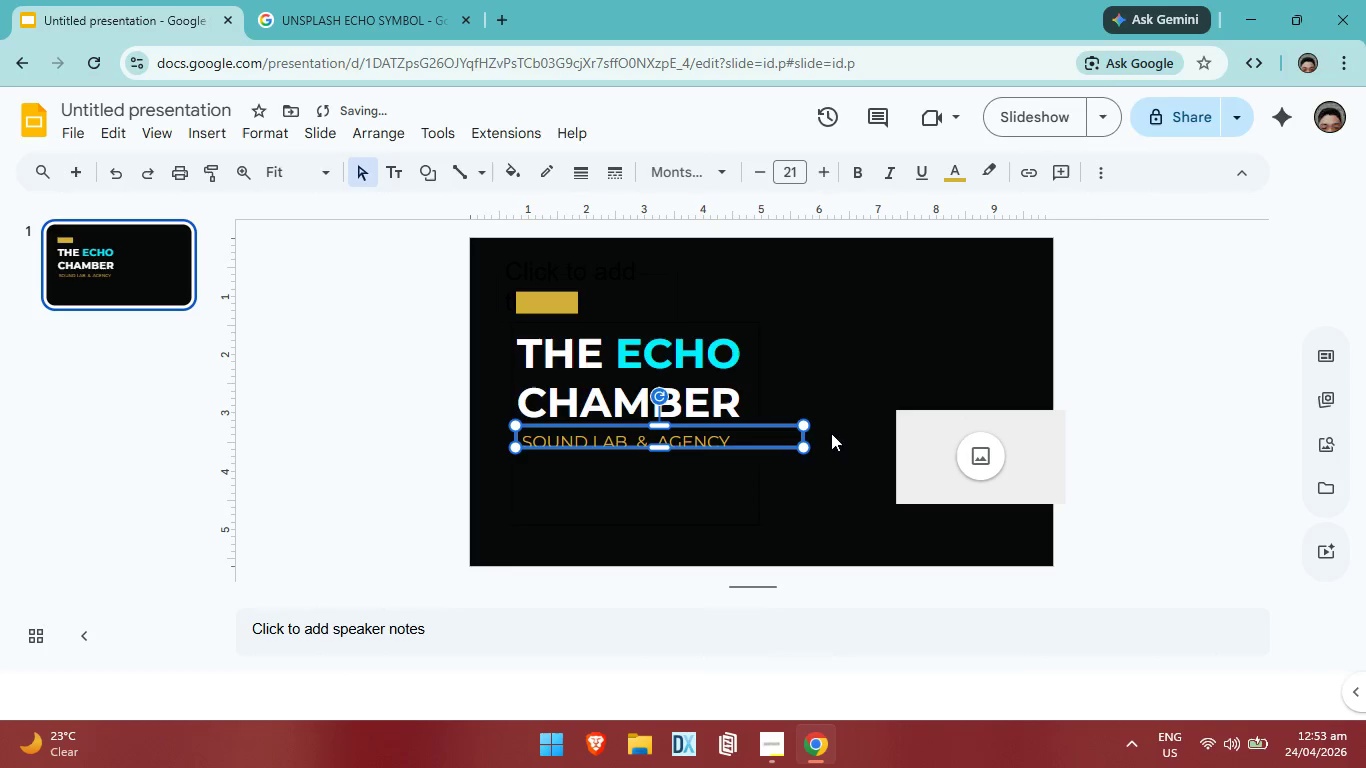 
hold_key(key=ArrowDown, duration=0.67)
 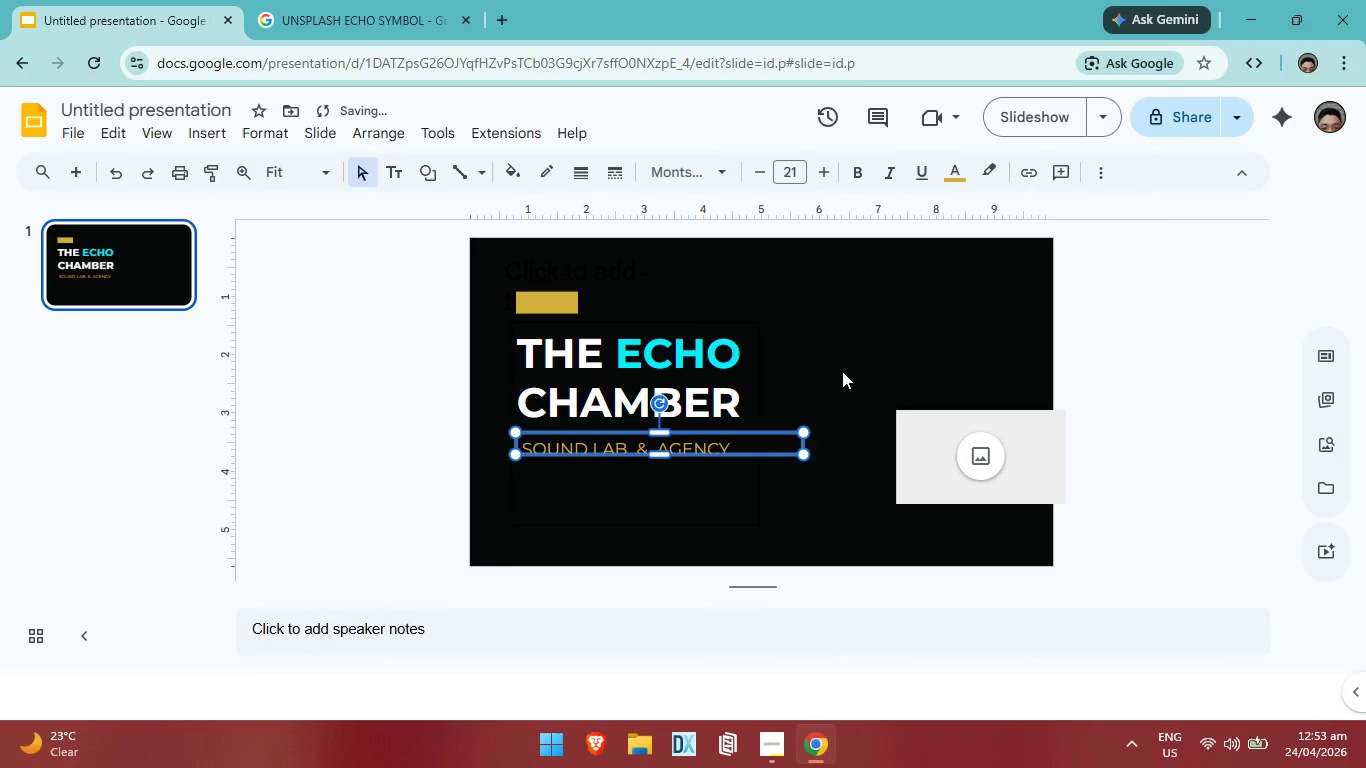 
left_click([842, 371])
 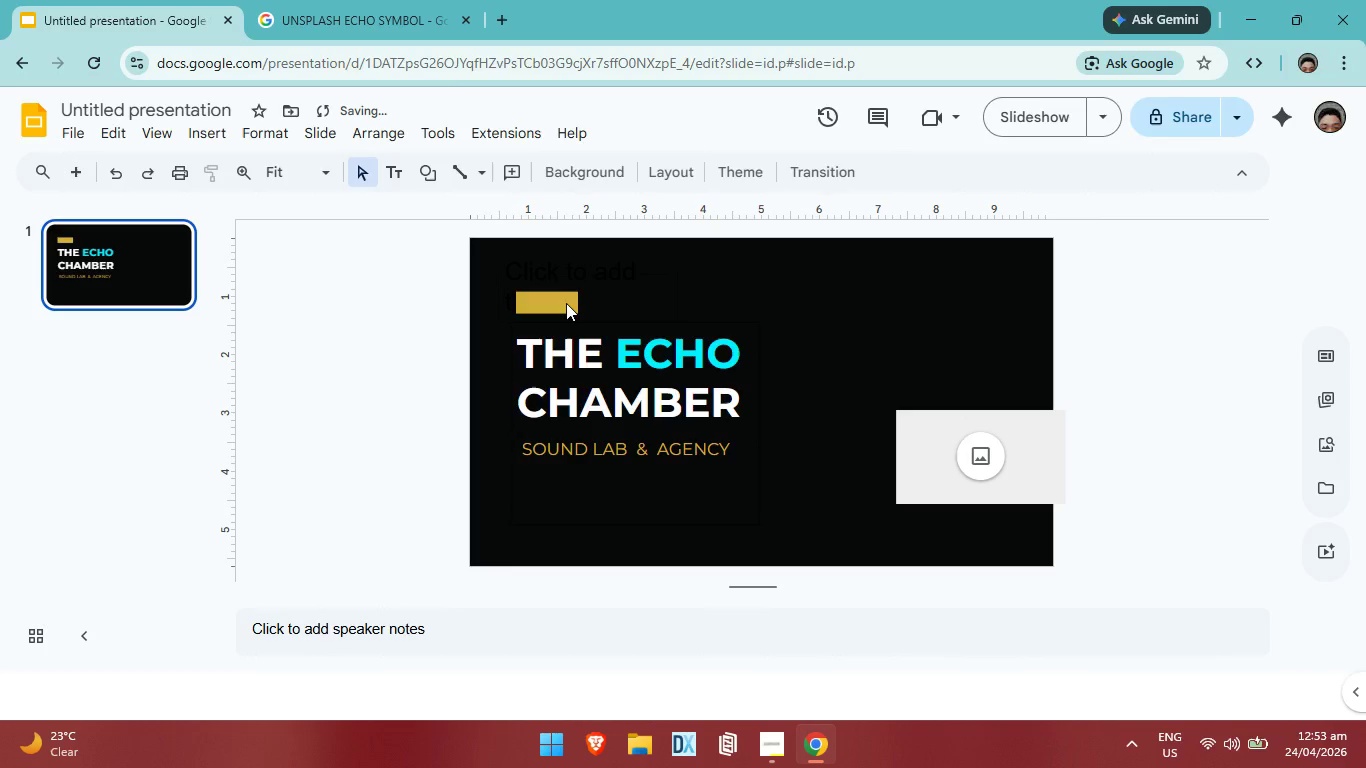 
left_click([566, 303])
 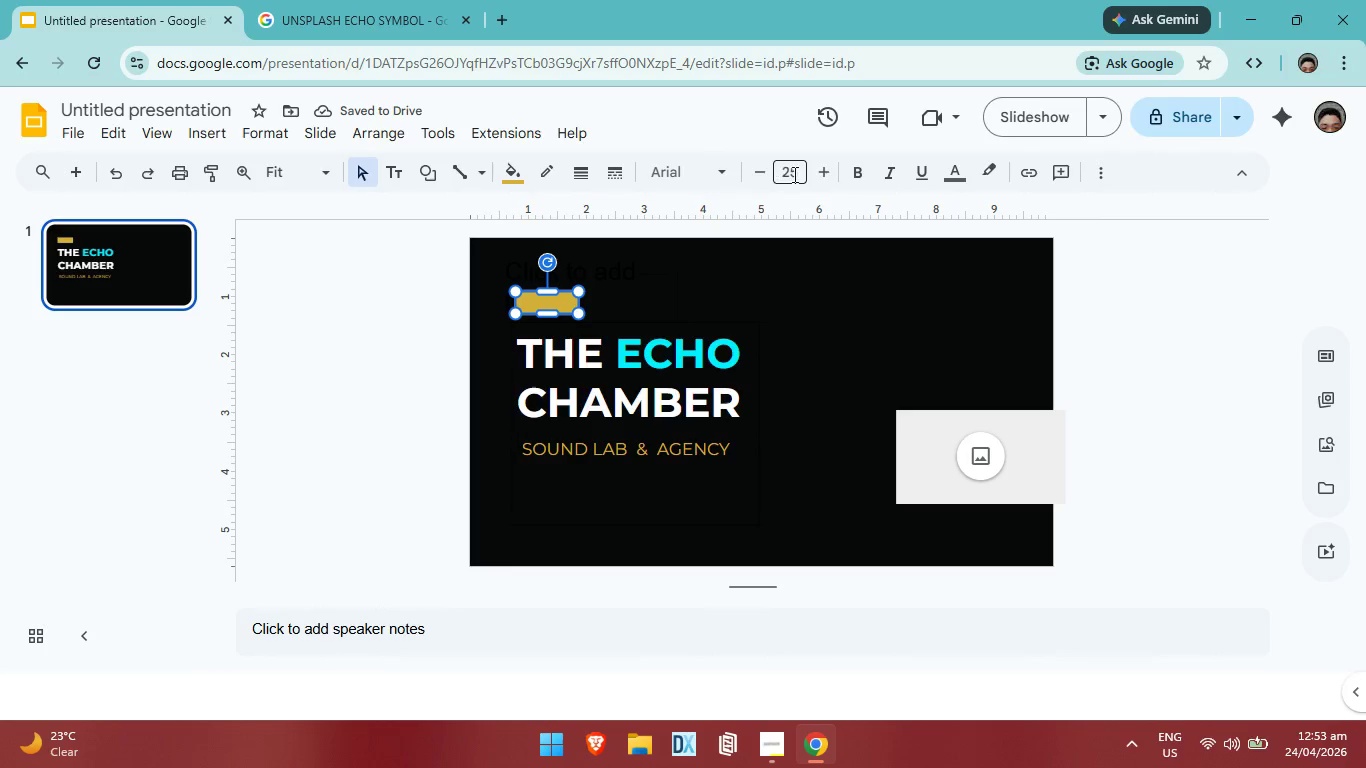 
left_click([827, 173])
 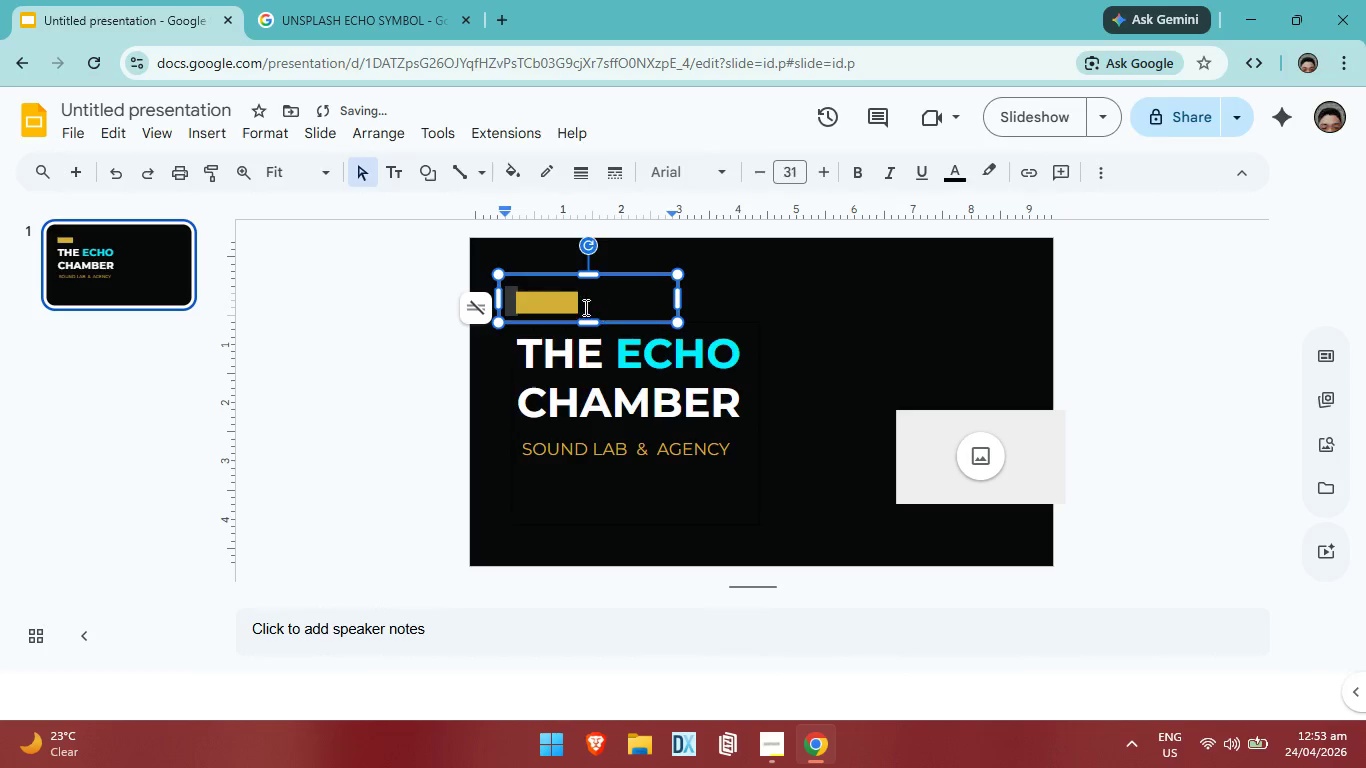 
left_click([566, 305])
 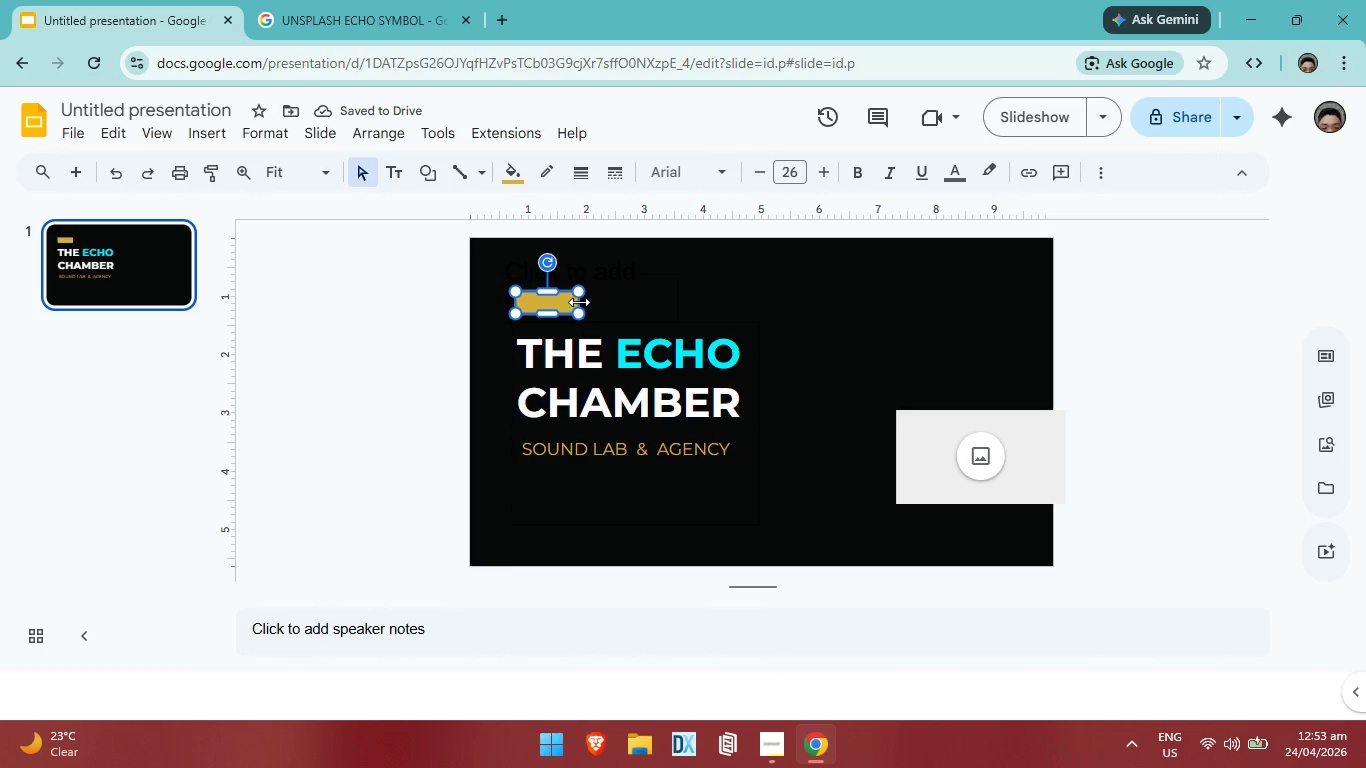 
left_click_drag(start_coordinate=[580, 303], to_coordinate=[599, 301])
 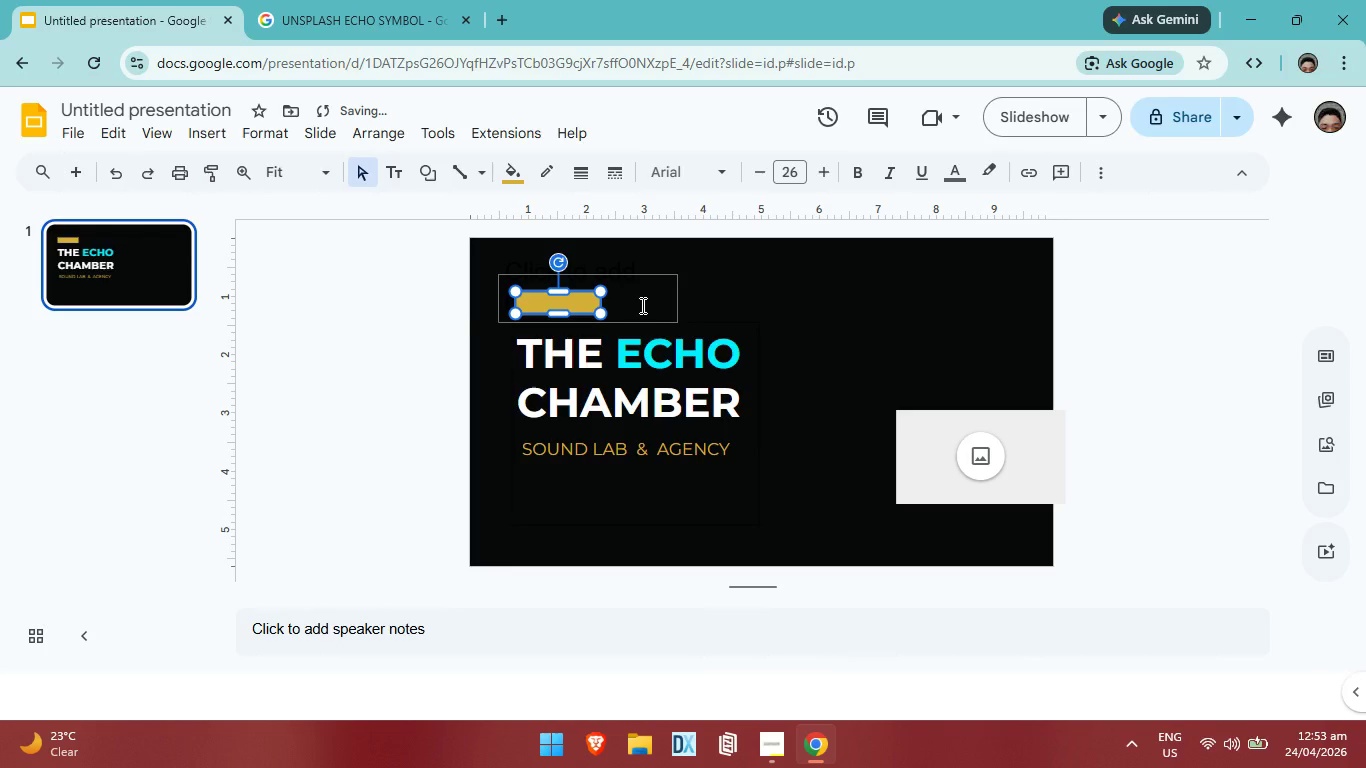 
left_click([641, 305])
 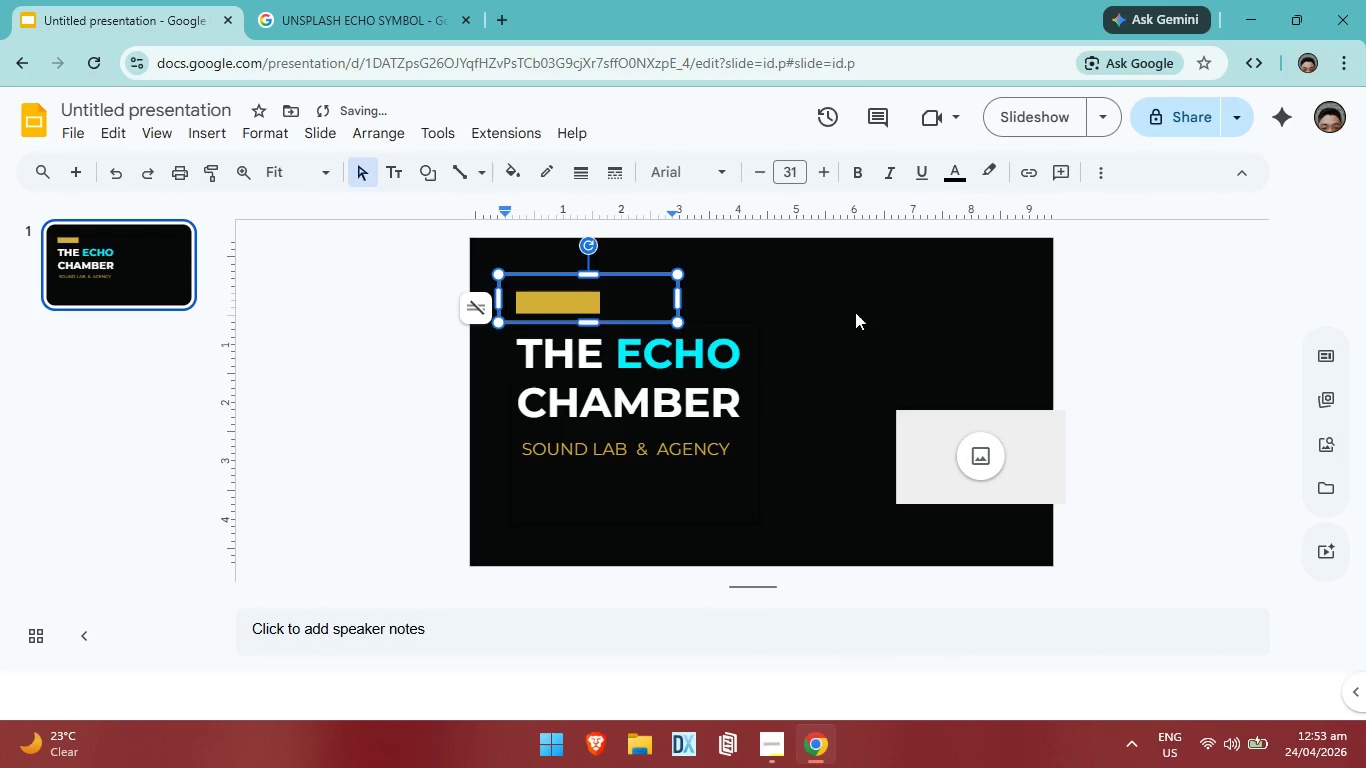 
left_click([855, 312])
 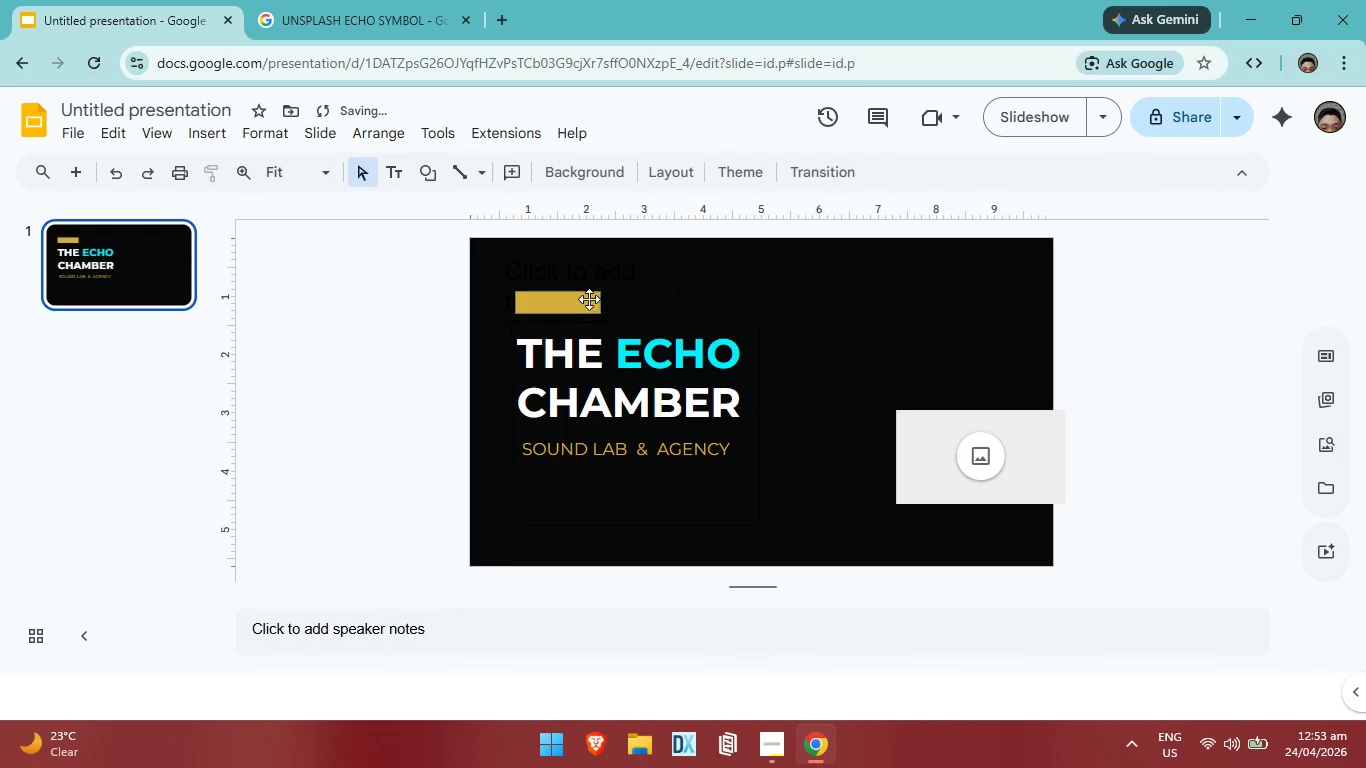 
left_click([589, 299])
 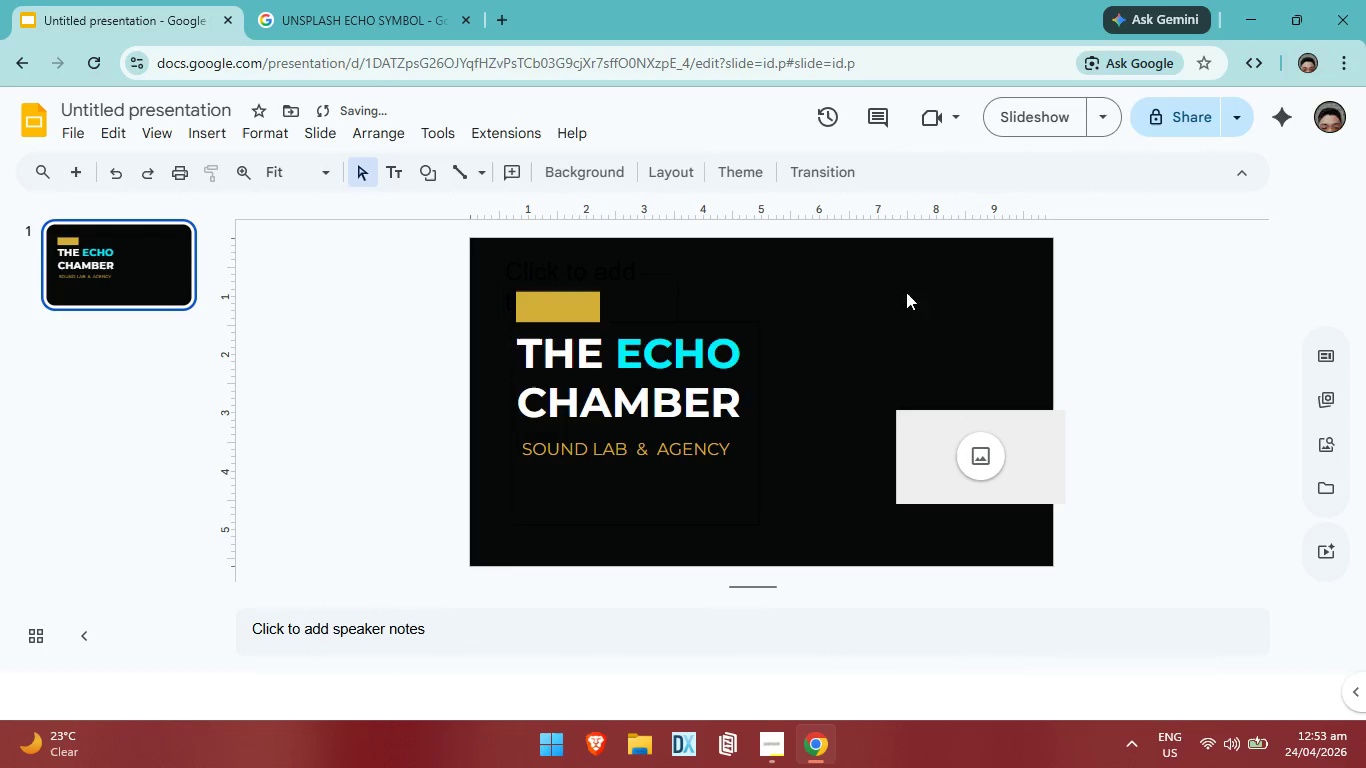 
wait(5.02)
 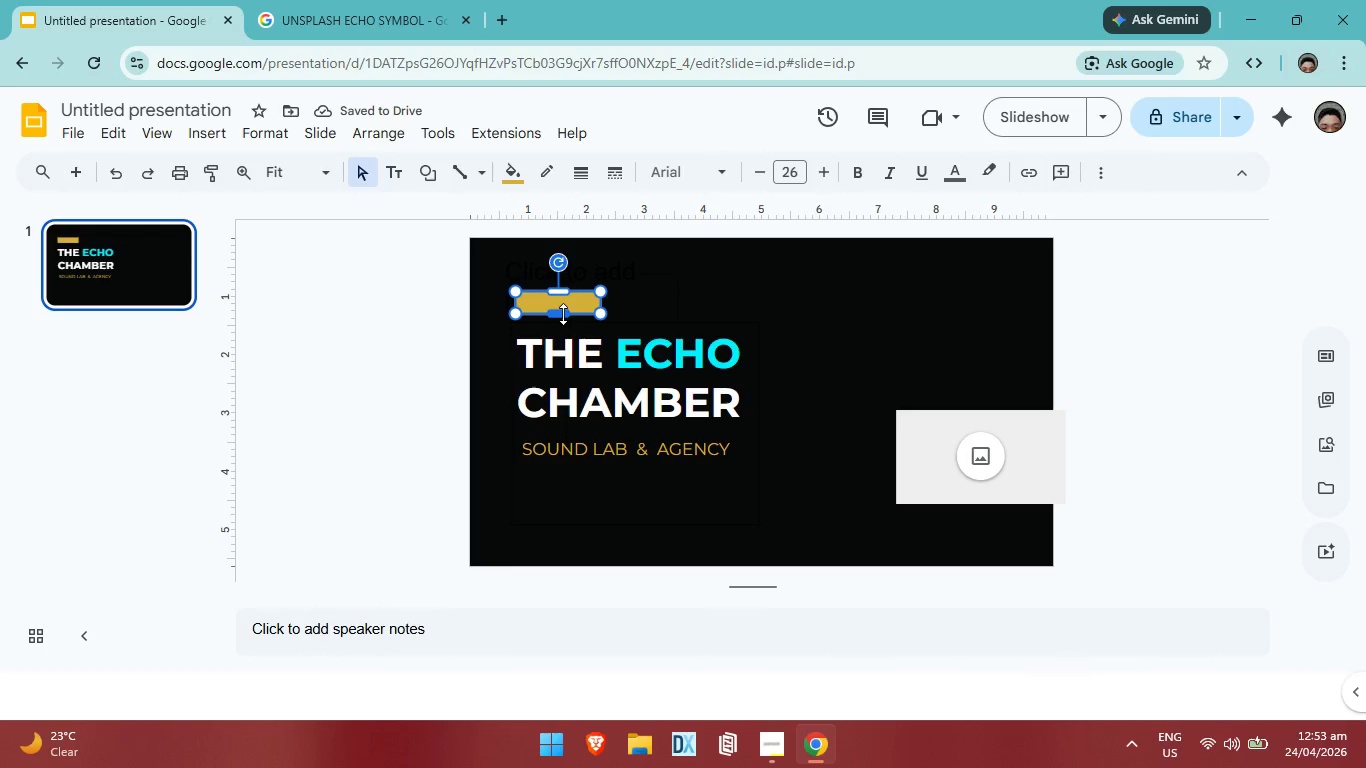 
left_click_drag(start_coordinate=[985, 446], to_coordinate=[872, 336])
 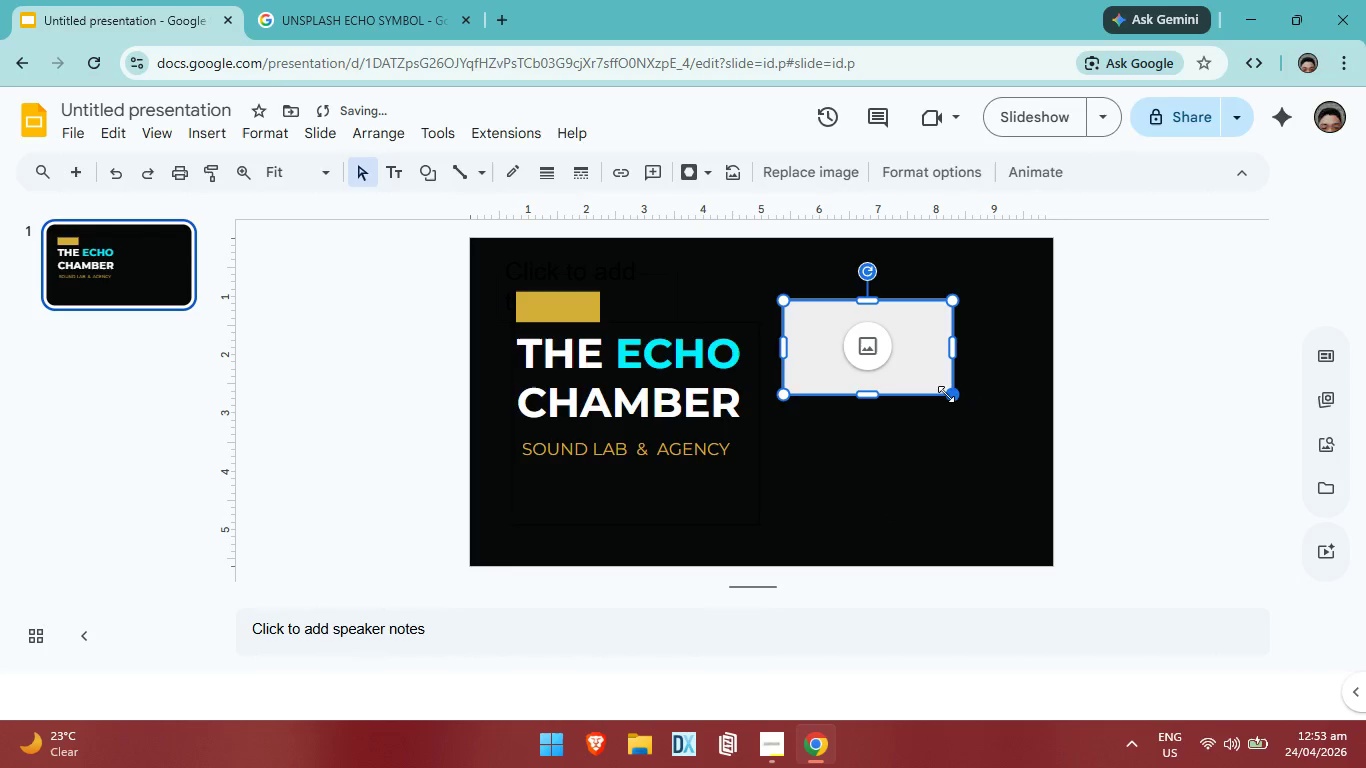 
left_click_drag(start_coordinate=[946, 394], to_coordinate=[903, 369])
 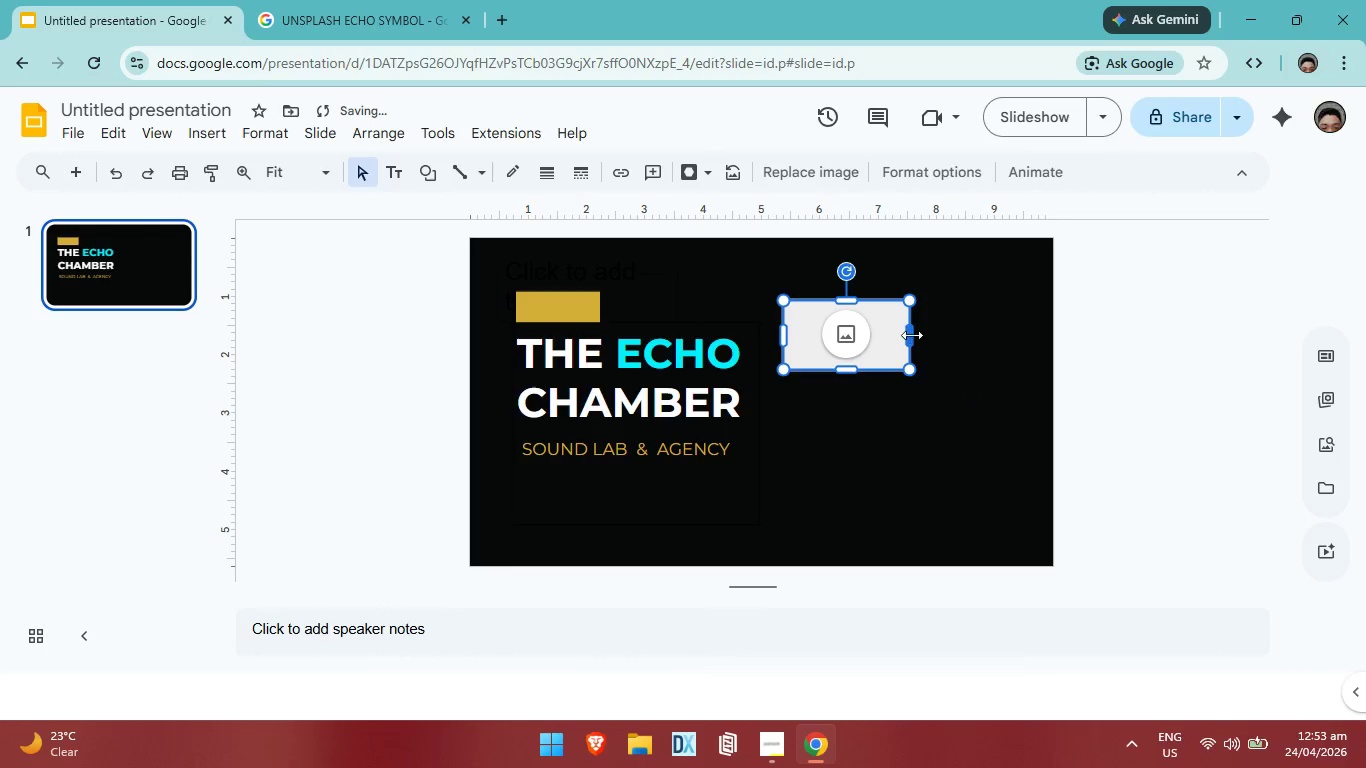 
left_click_drag(start_coordinate=[912, 335], to_coordinate=[882, 338])
 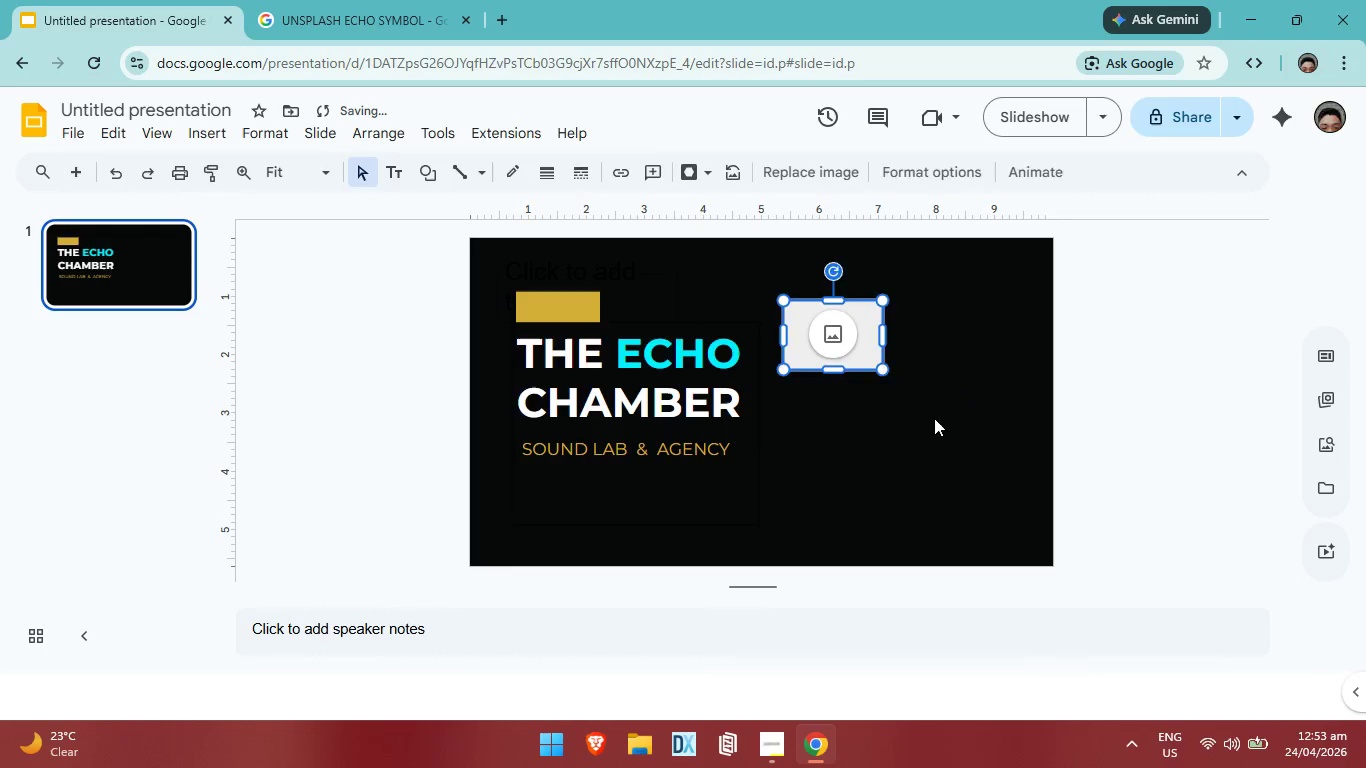 
left_click([934, 418])
 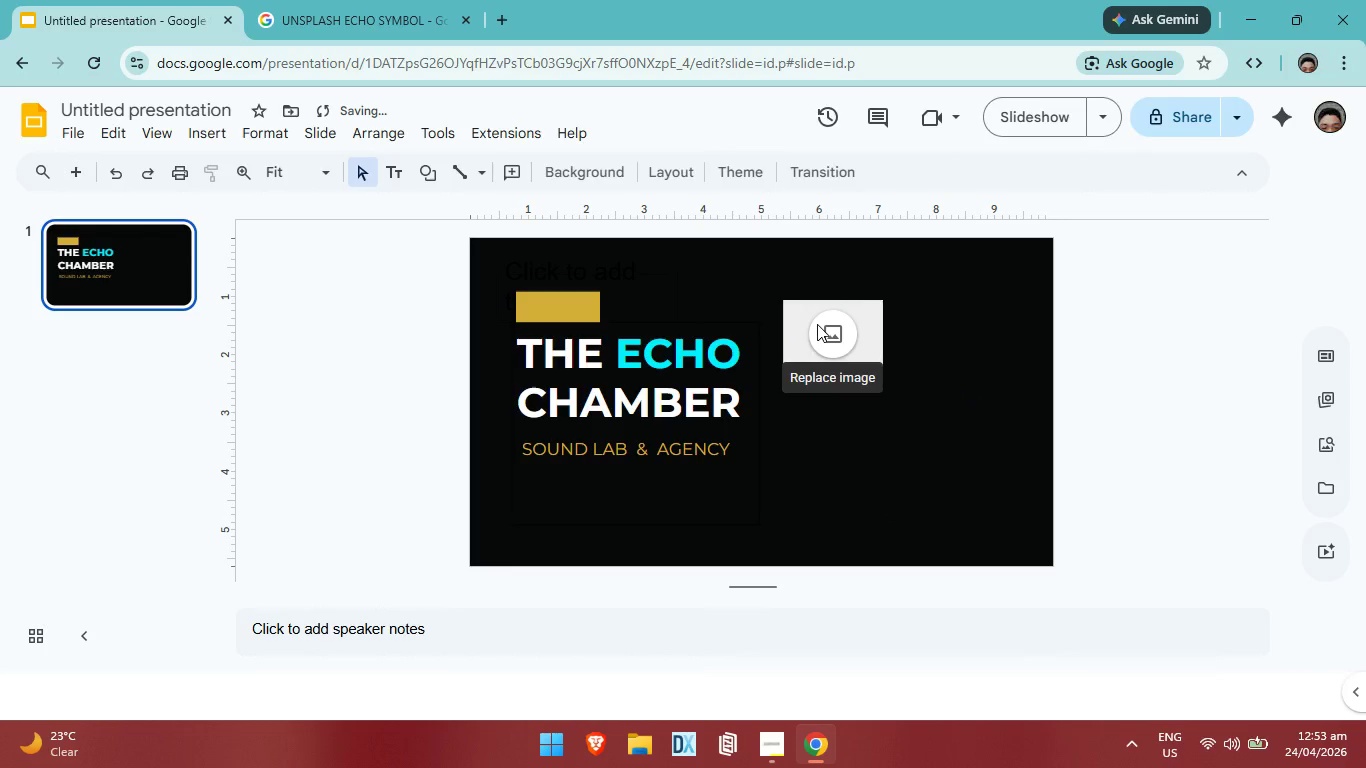 
left_click_drag(start_coordinate=[817, 324], to_coordinate=[710, 276])
 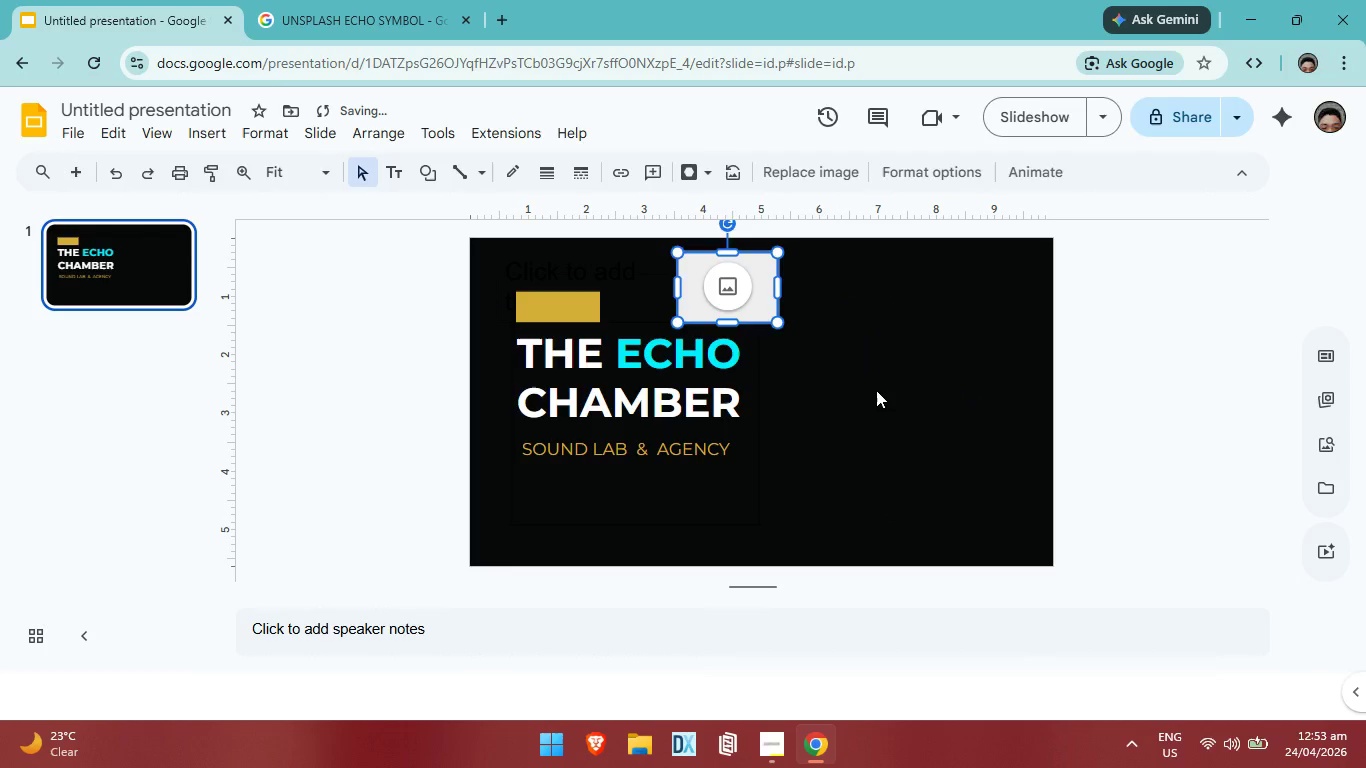 
left_click([876, 390])
 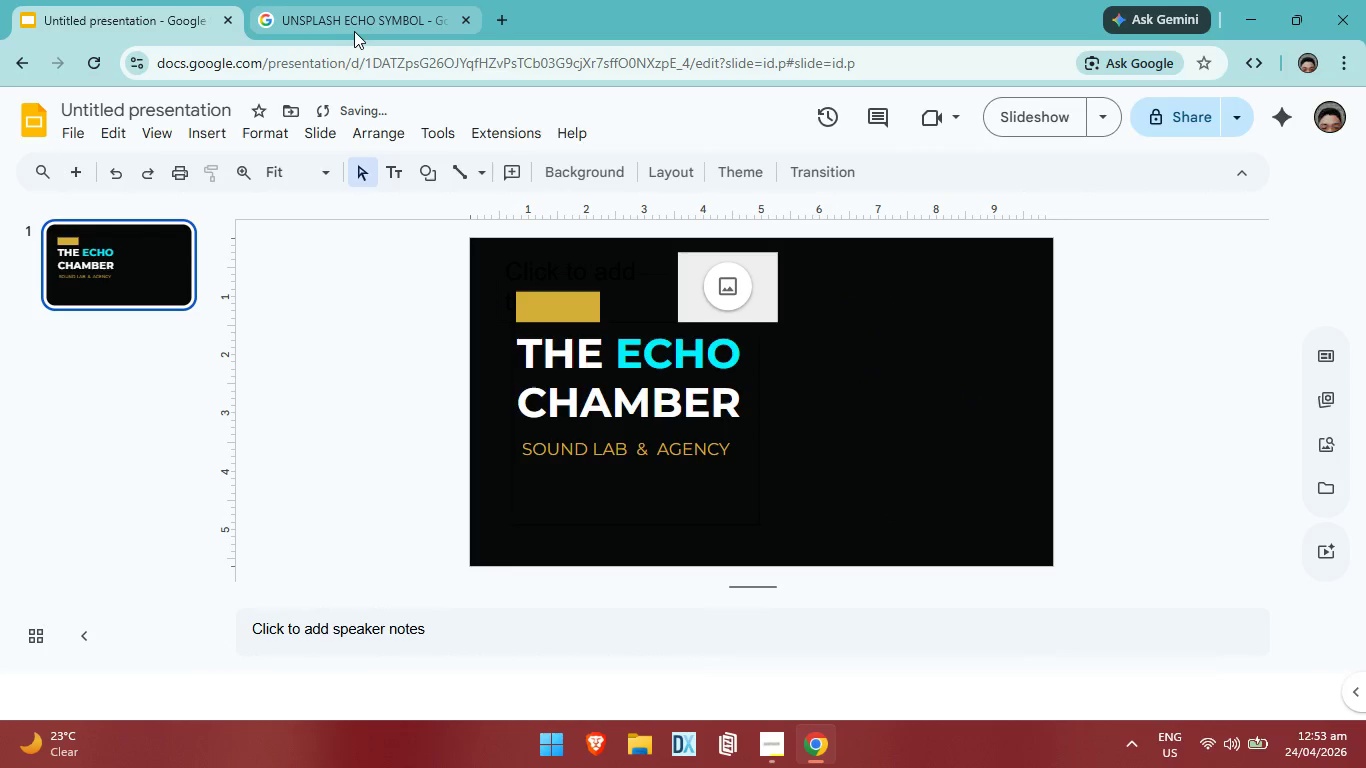 
left_click([360, 29])
 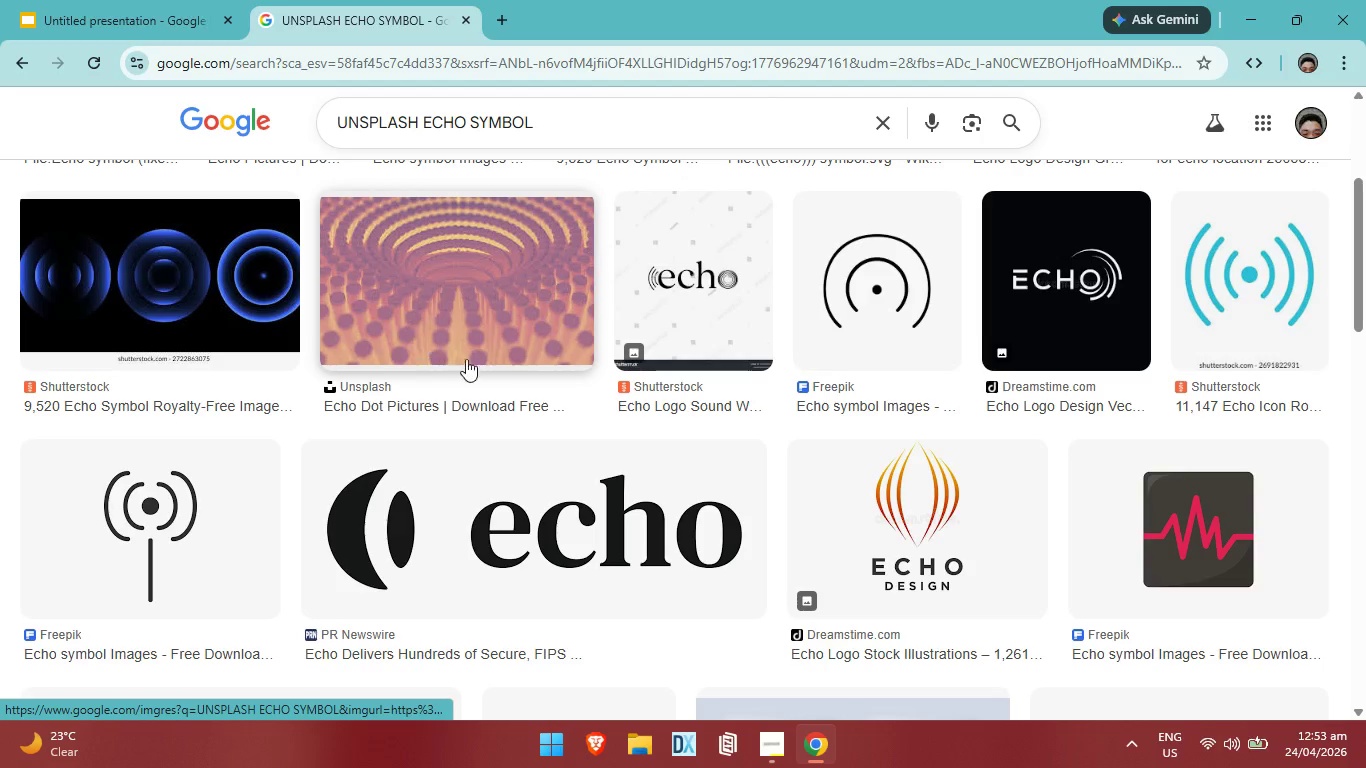 
scroll: coordinate [396, 414], scroll_direction: up, amount: 4.0
 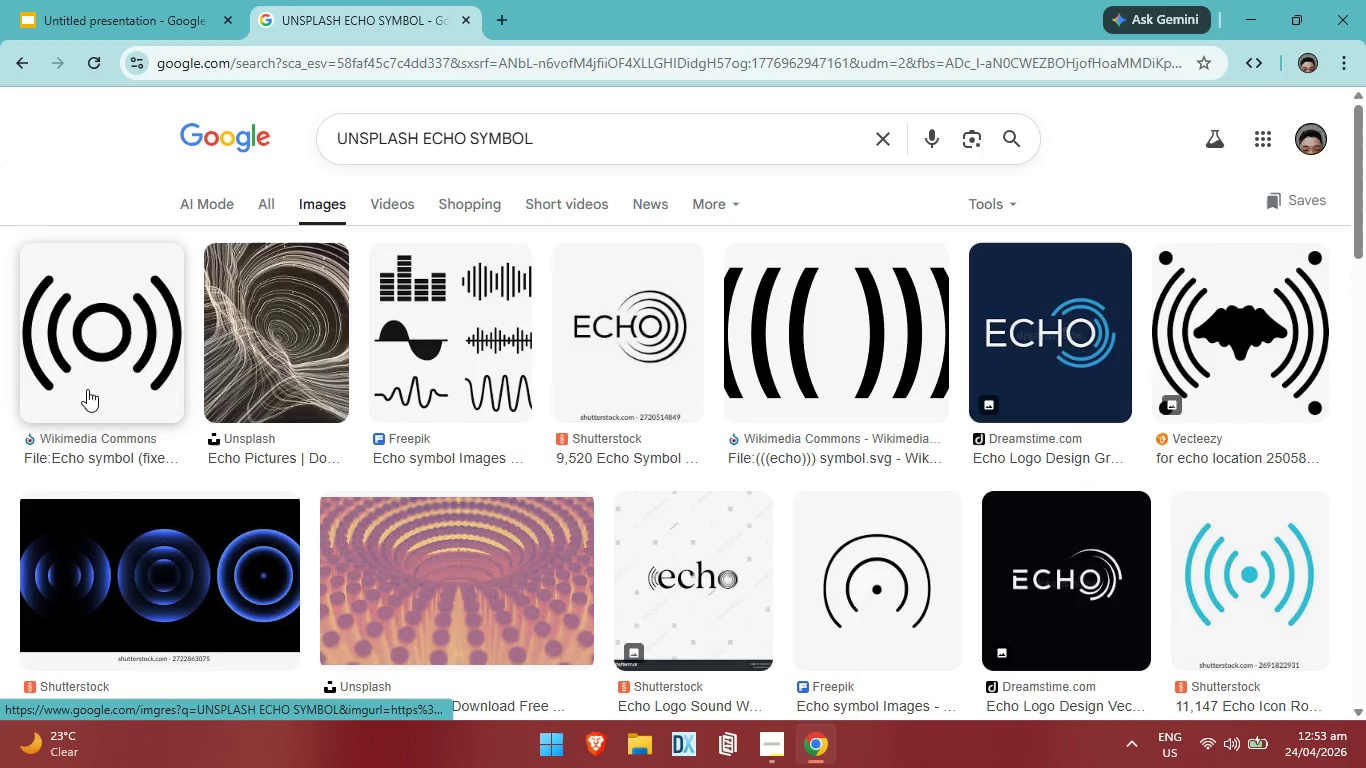 
scroll: coordinate [296, 545], scroll_direction: down, amount: 3.0
 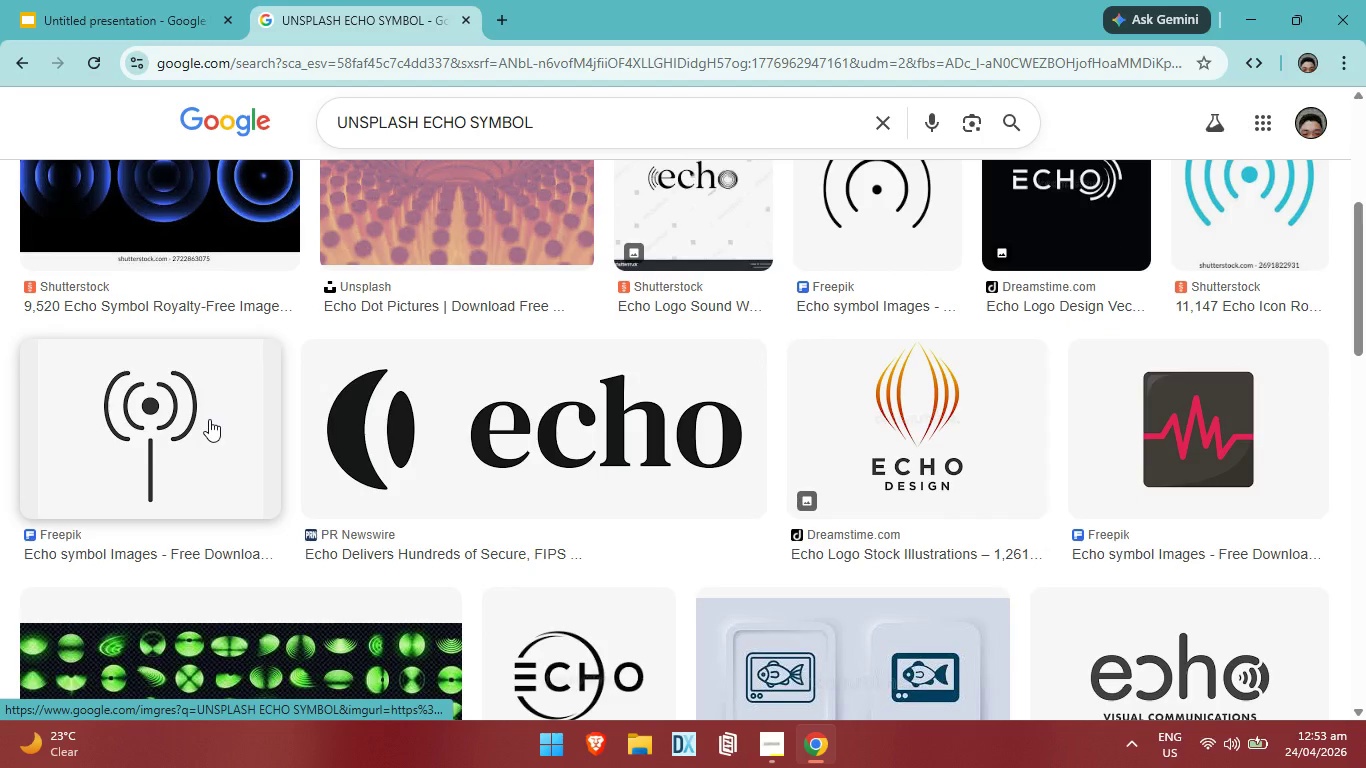 
right_click([209, 419])
 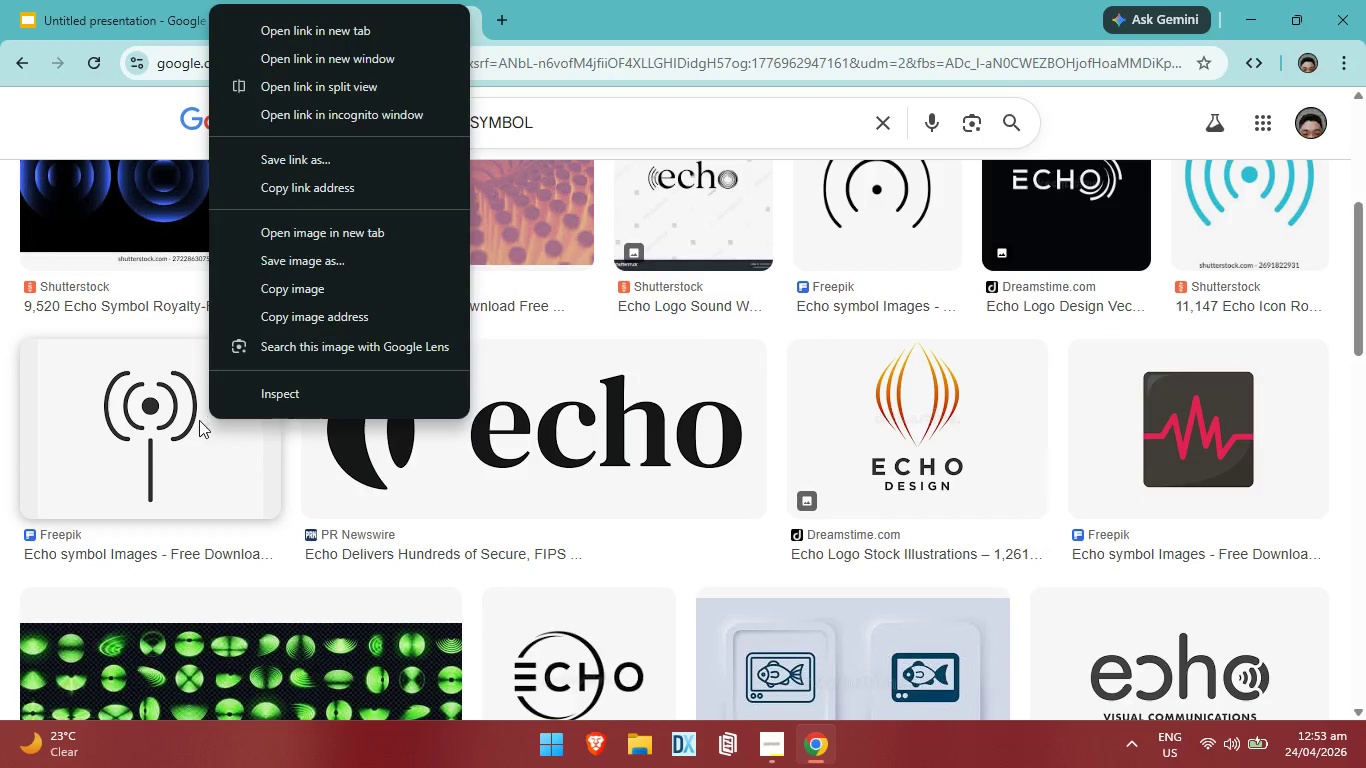 
left_click([199, 420])
 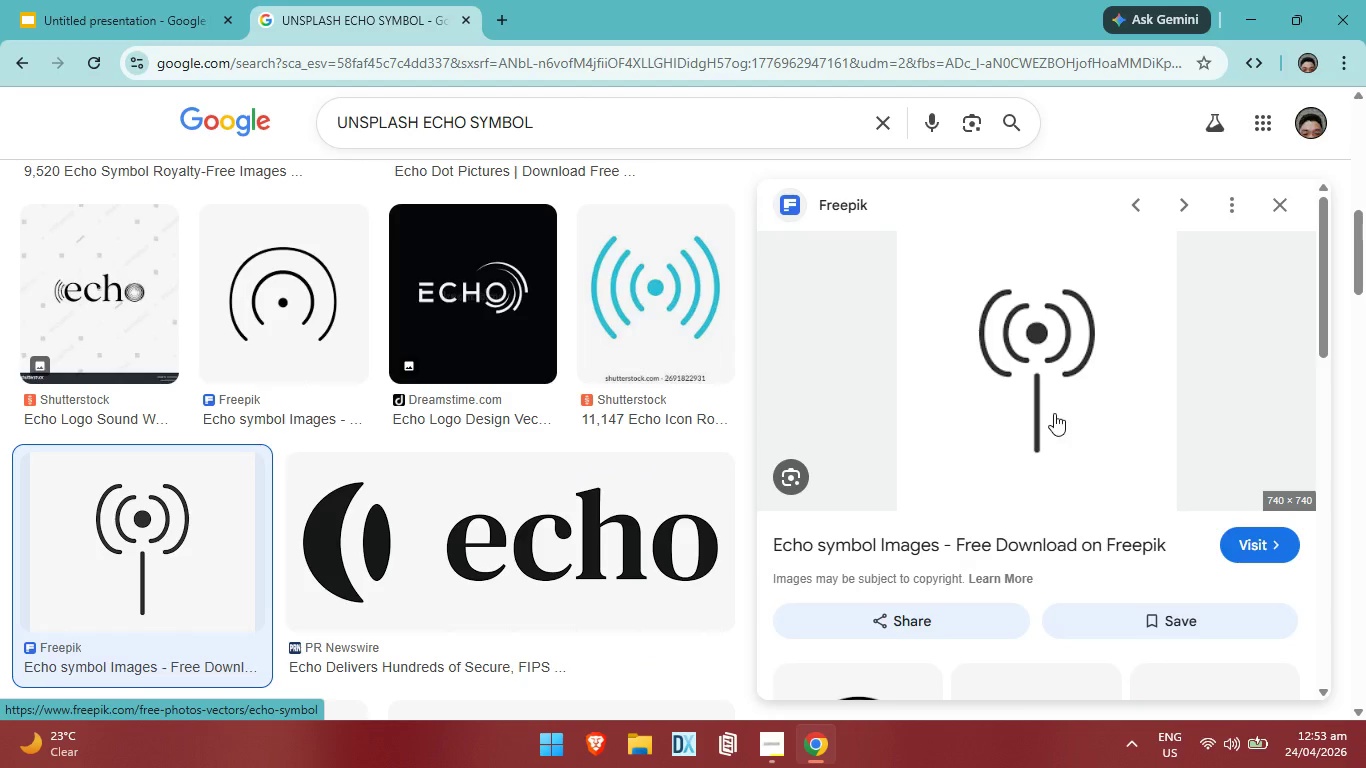 
right_click([1052, 411])
 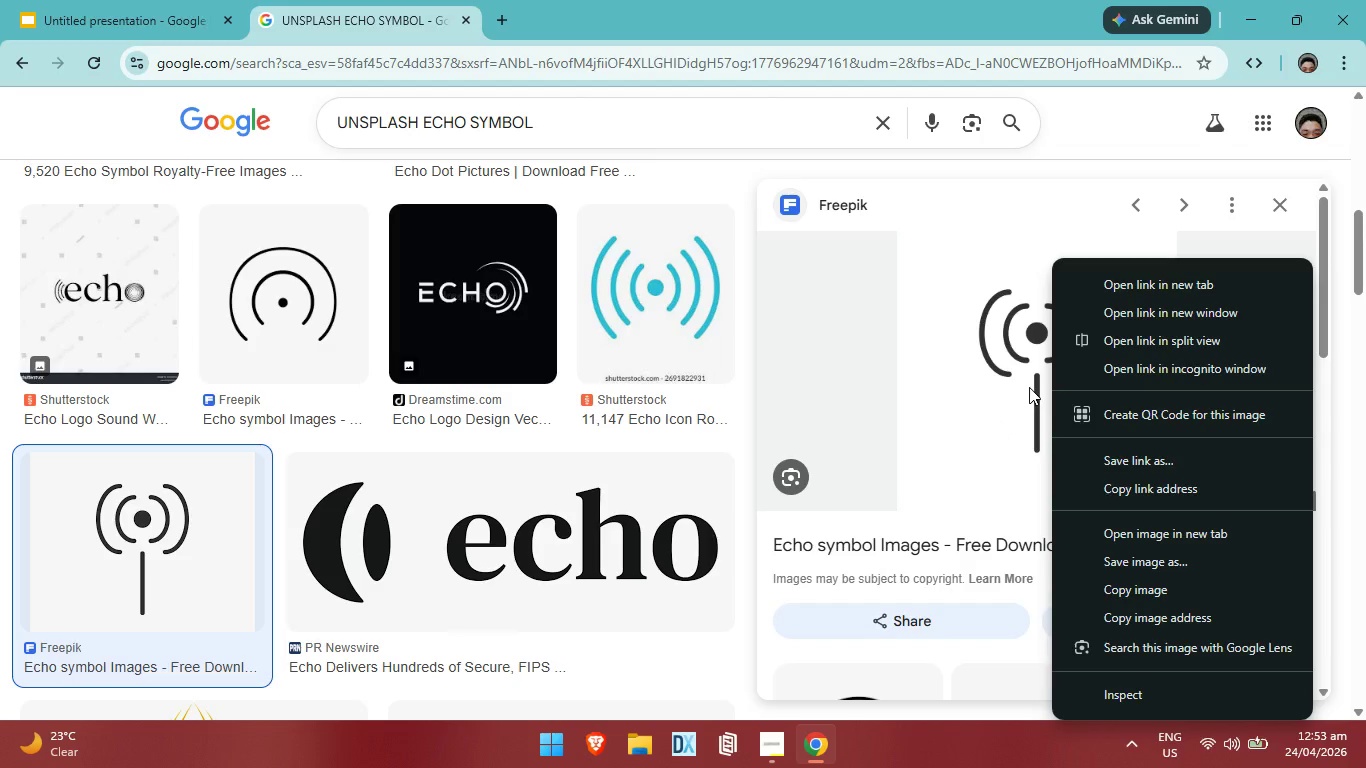 
left_click([1024, 375])
 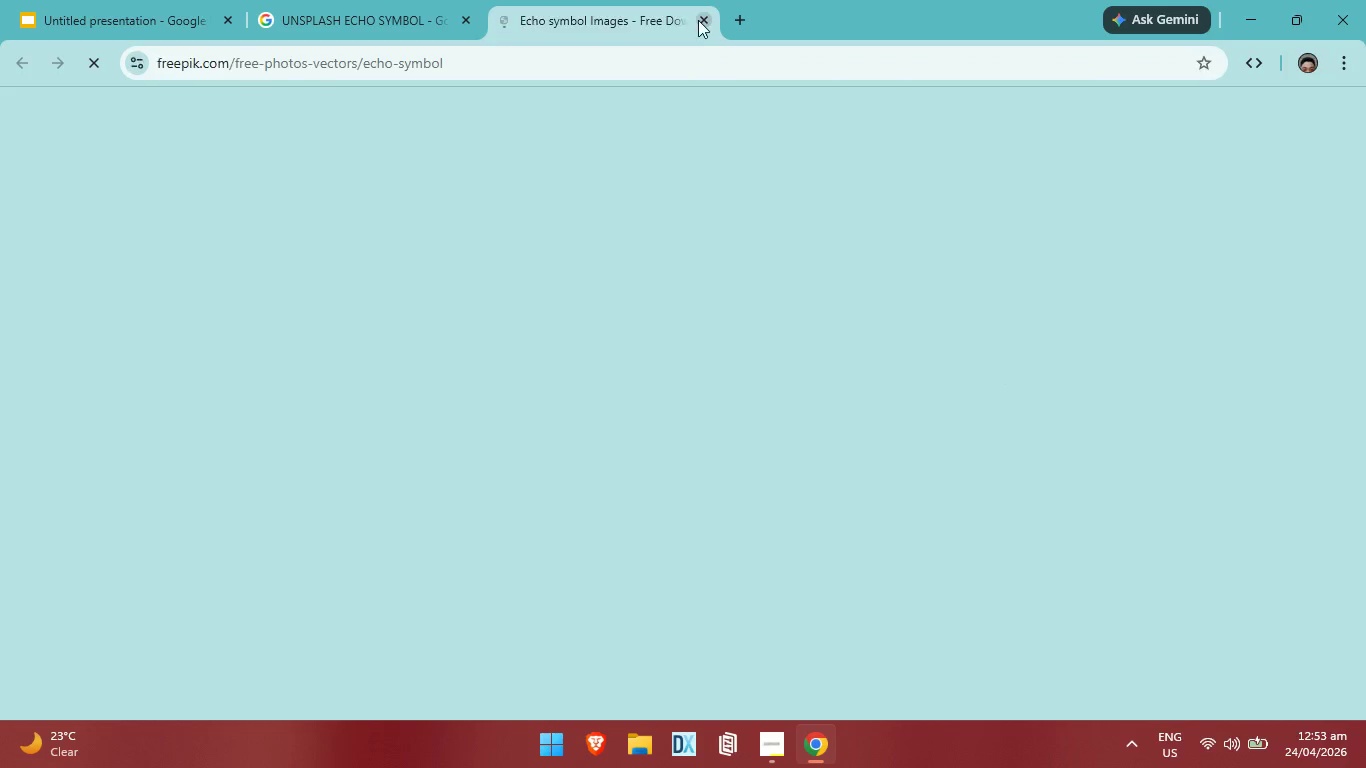 
left_click([698, 20])
 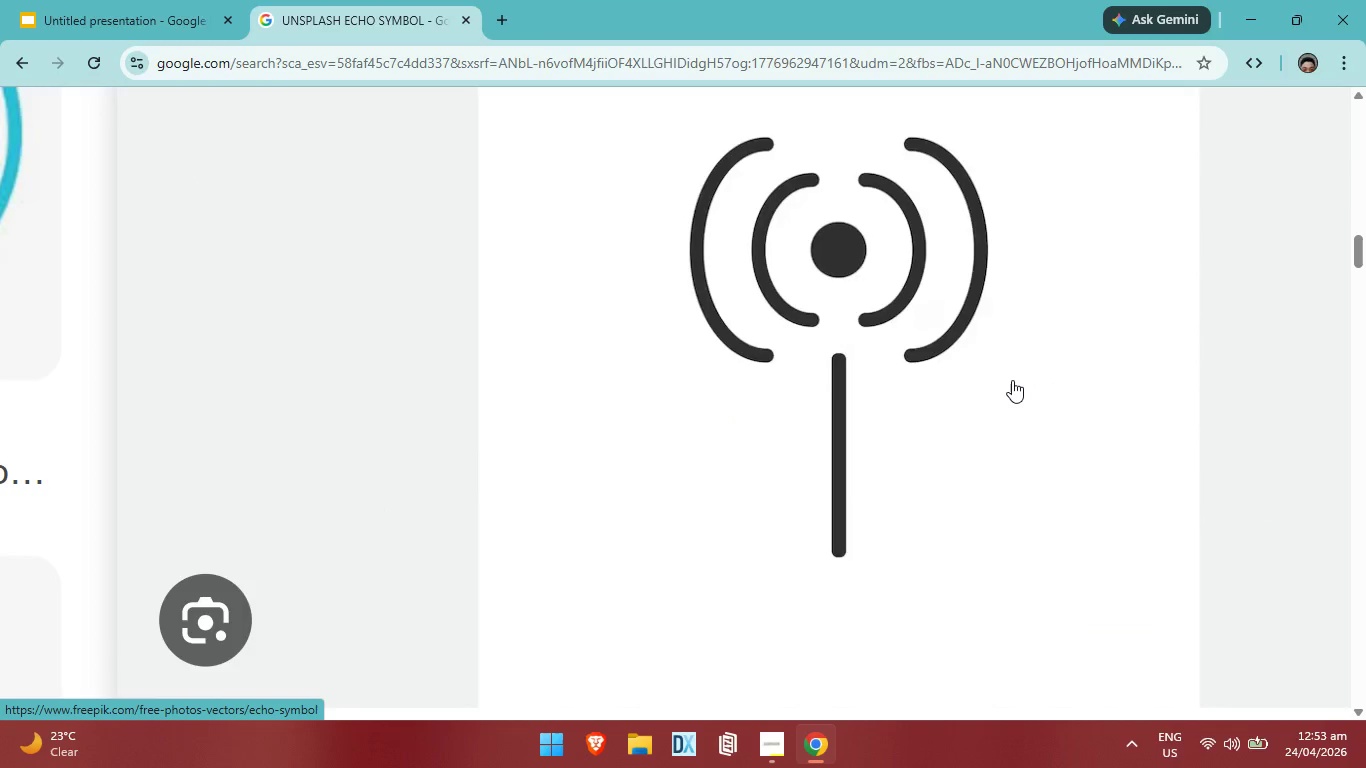 
right_click([1035, 391])
 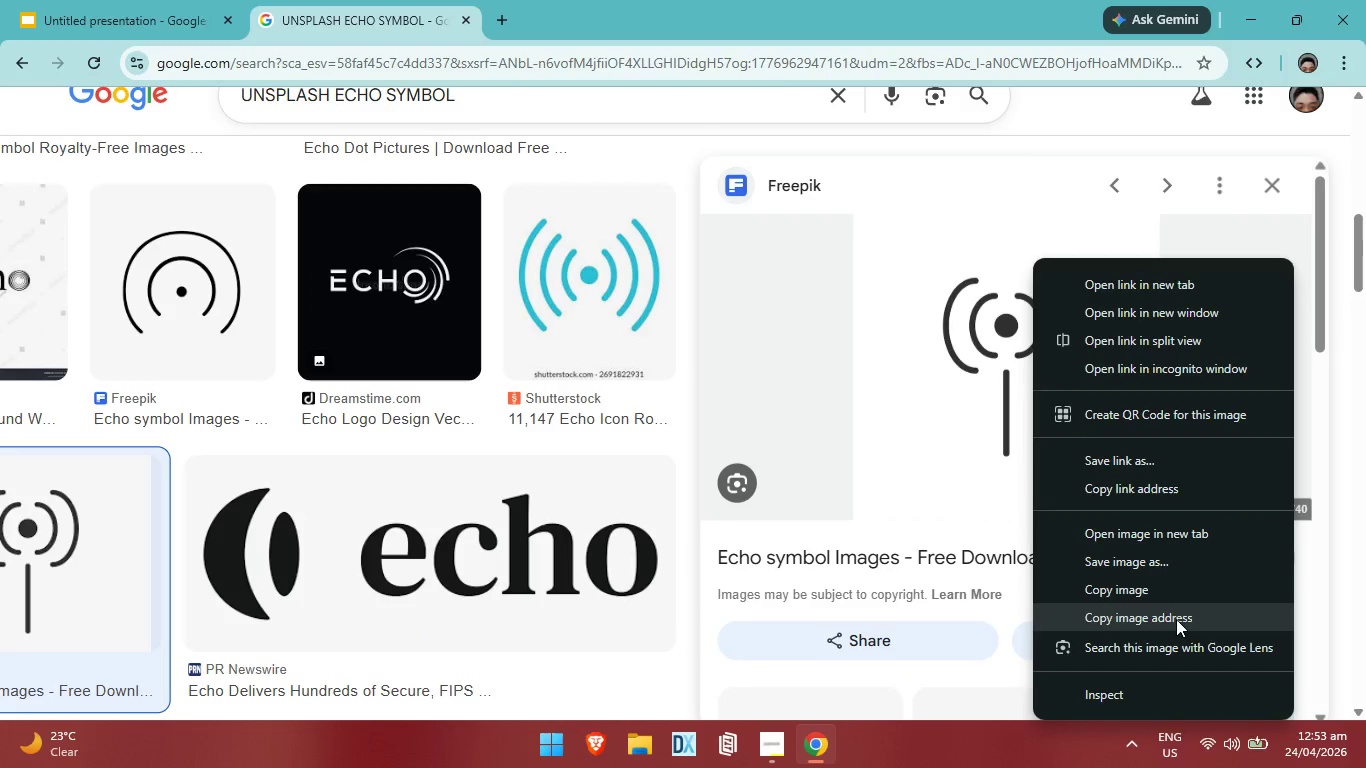 
left_click_drag(start_coordinate=[1178, 622], to_coordinate=[1175, 614])
 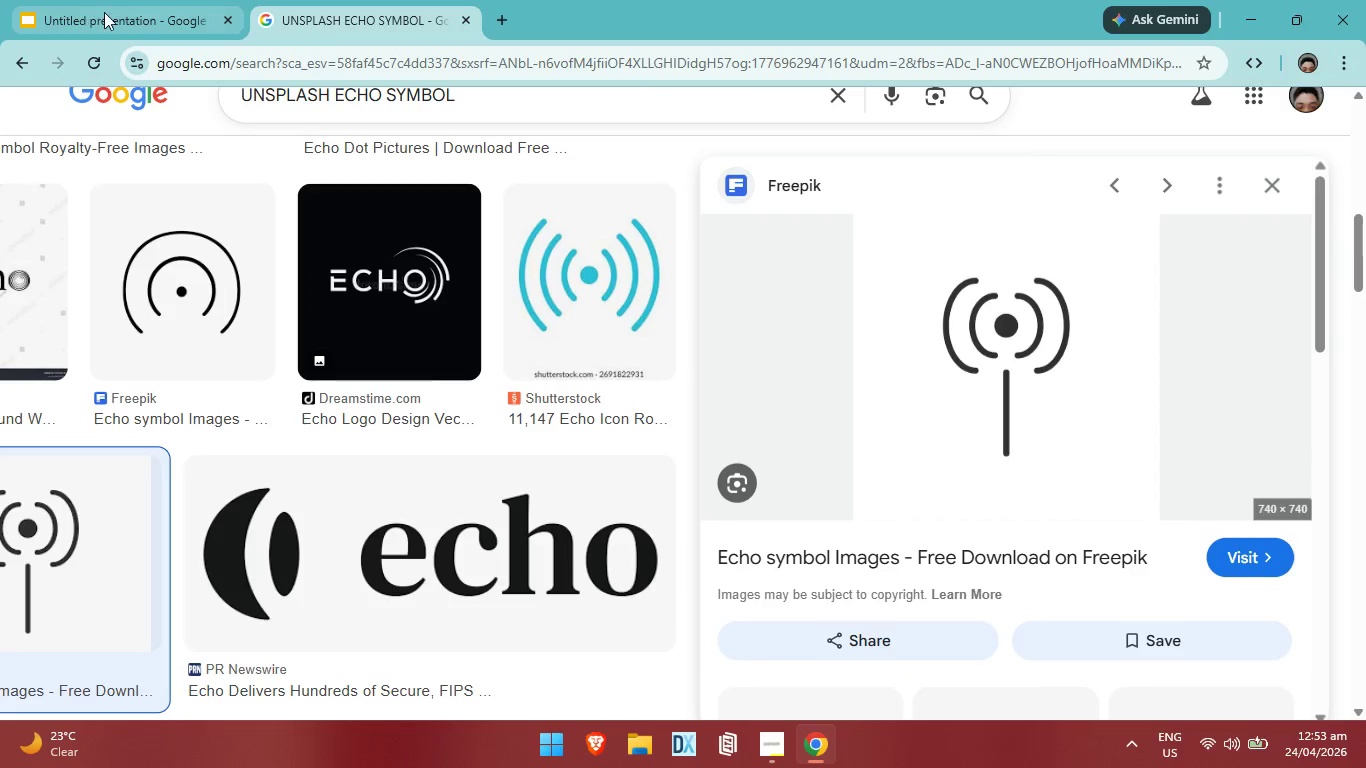 
left_click([104, 12])
 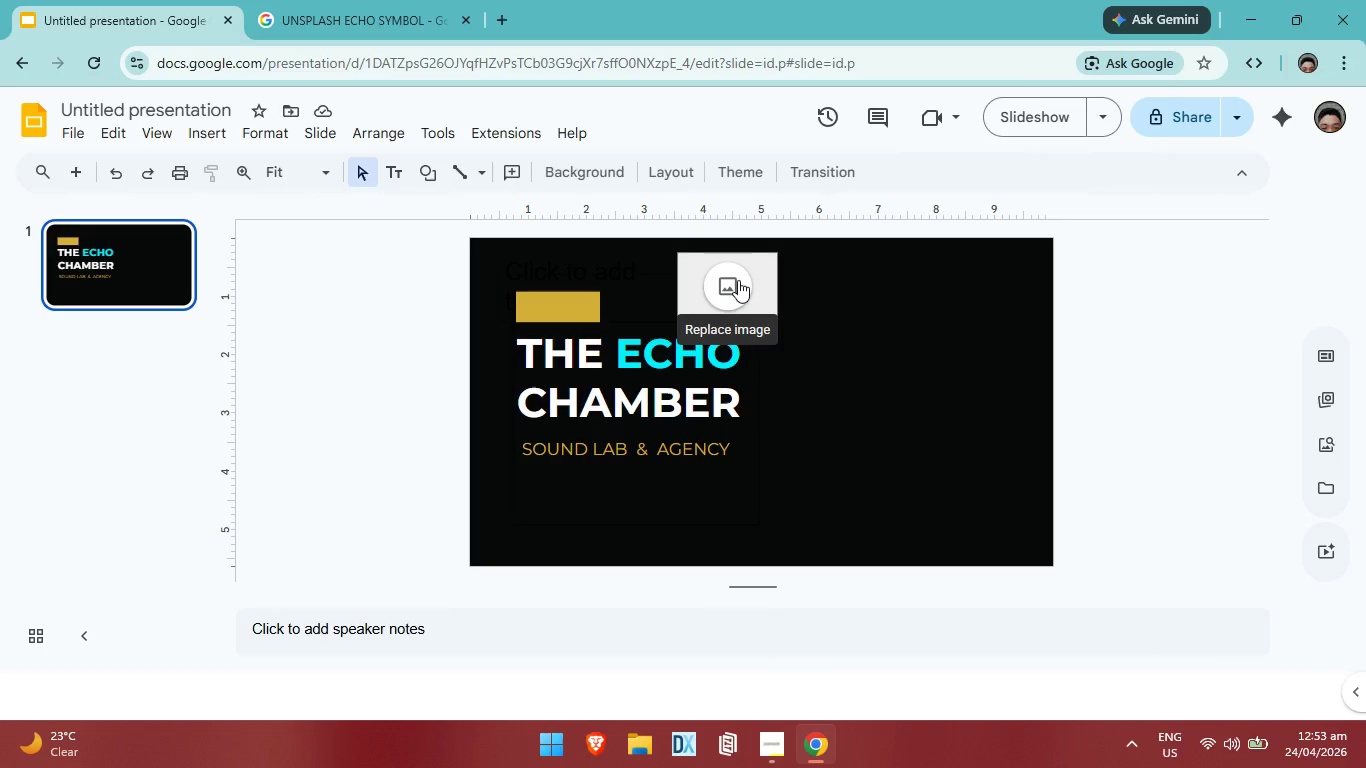 
left_click([738, 280])
 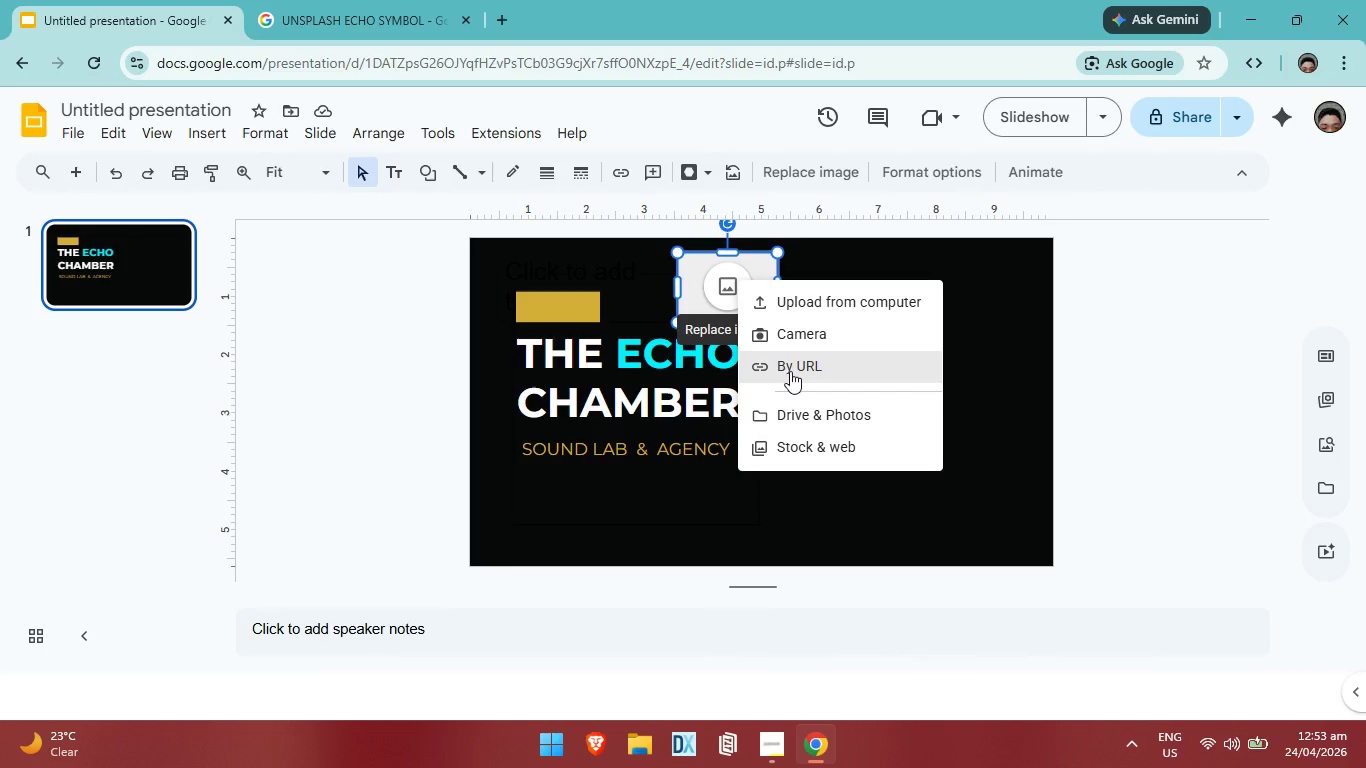 
left_click([790, 371])
 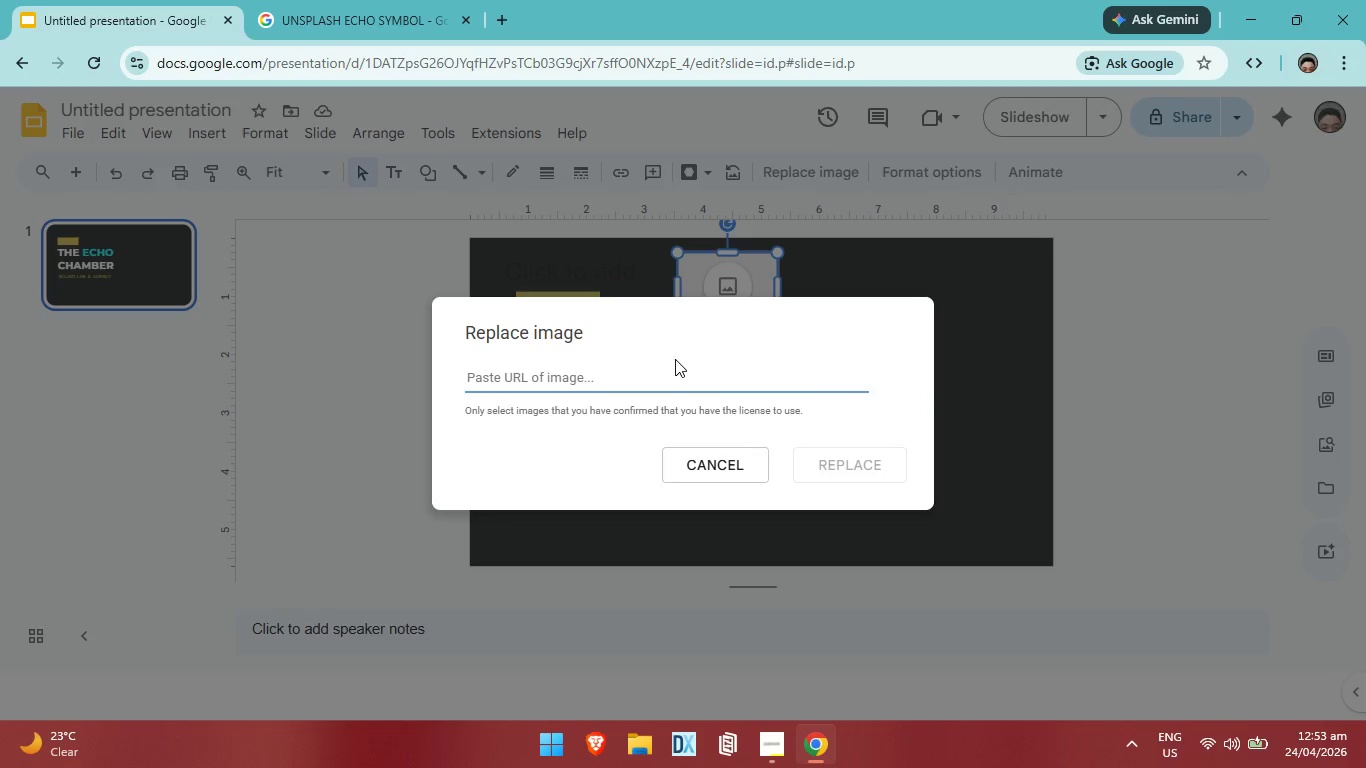 
key(Control+V)
 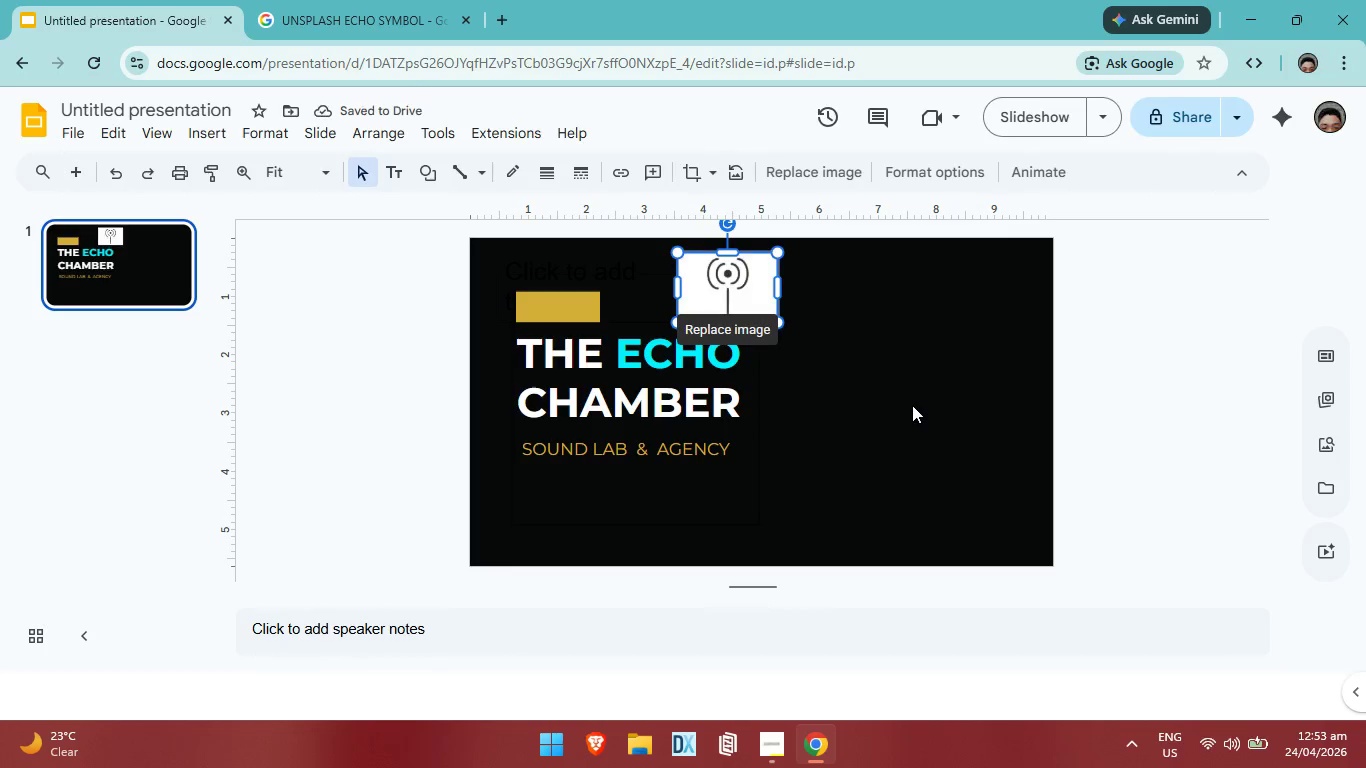 
wait(6.47)
 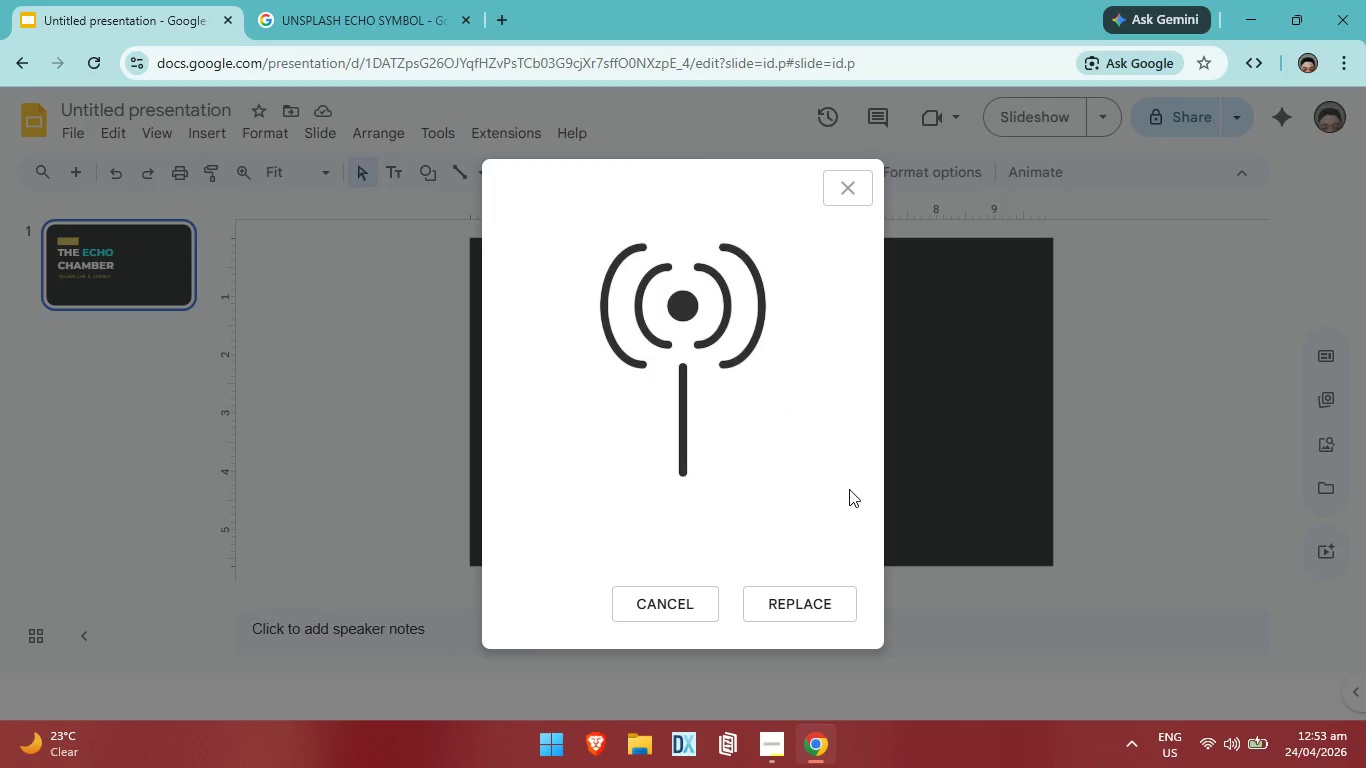 
left_click([764, 276])
 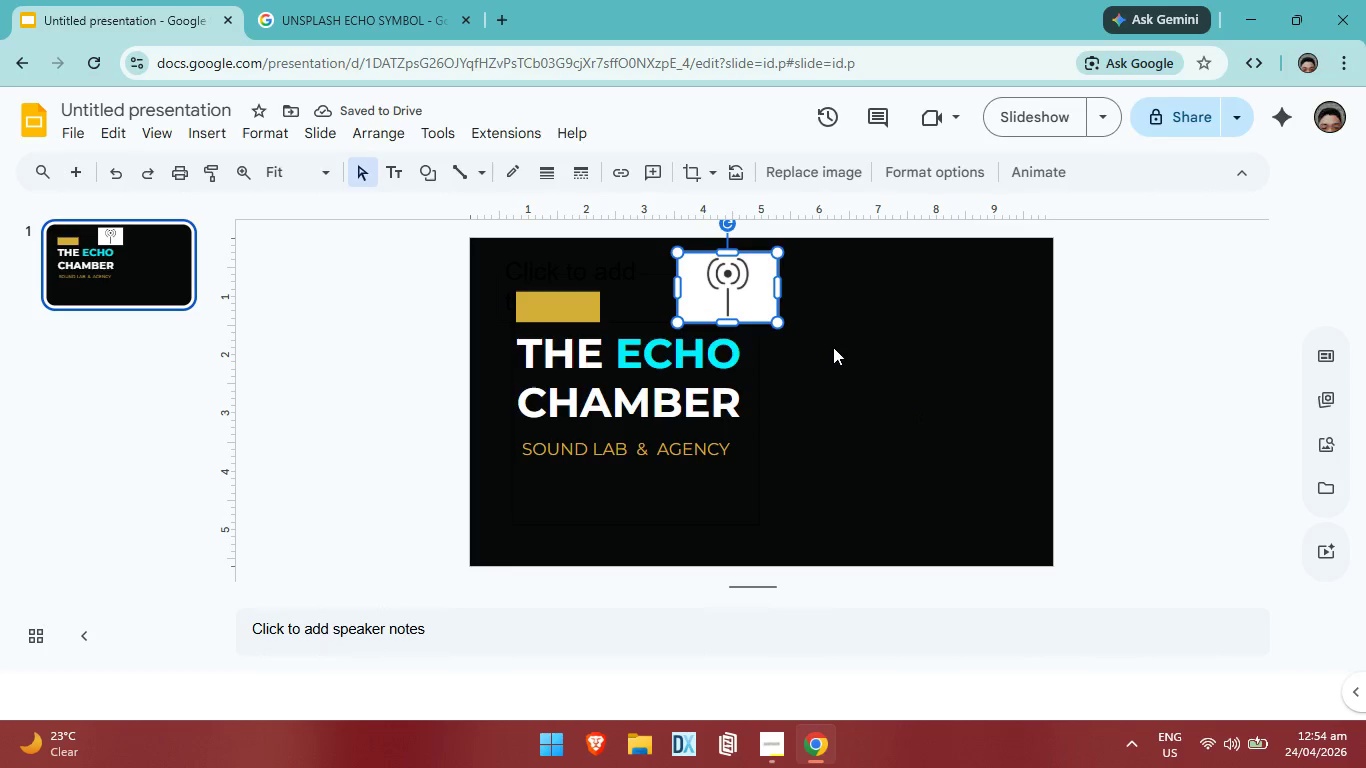 
left_click([833, 347])
 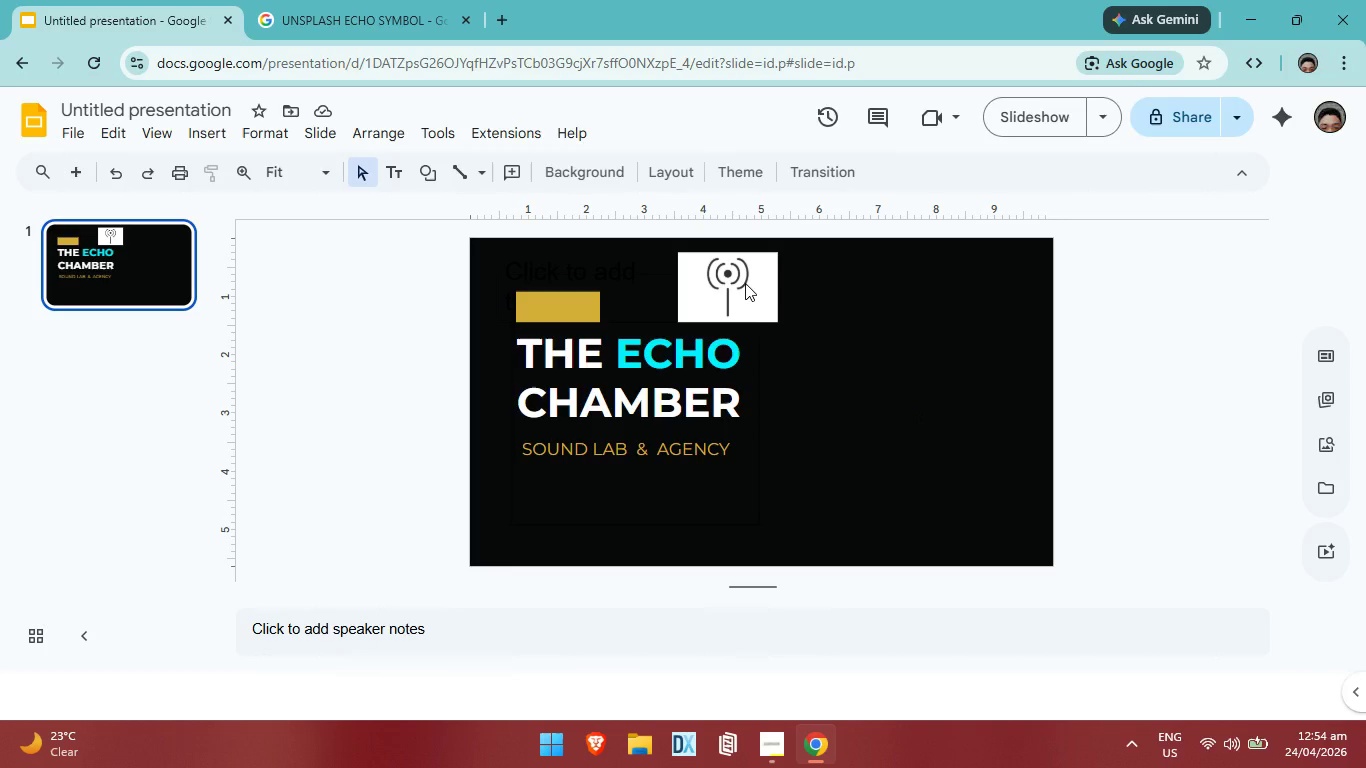 
left_click([745, 283])
 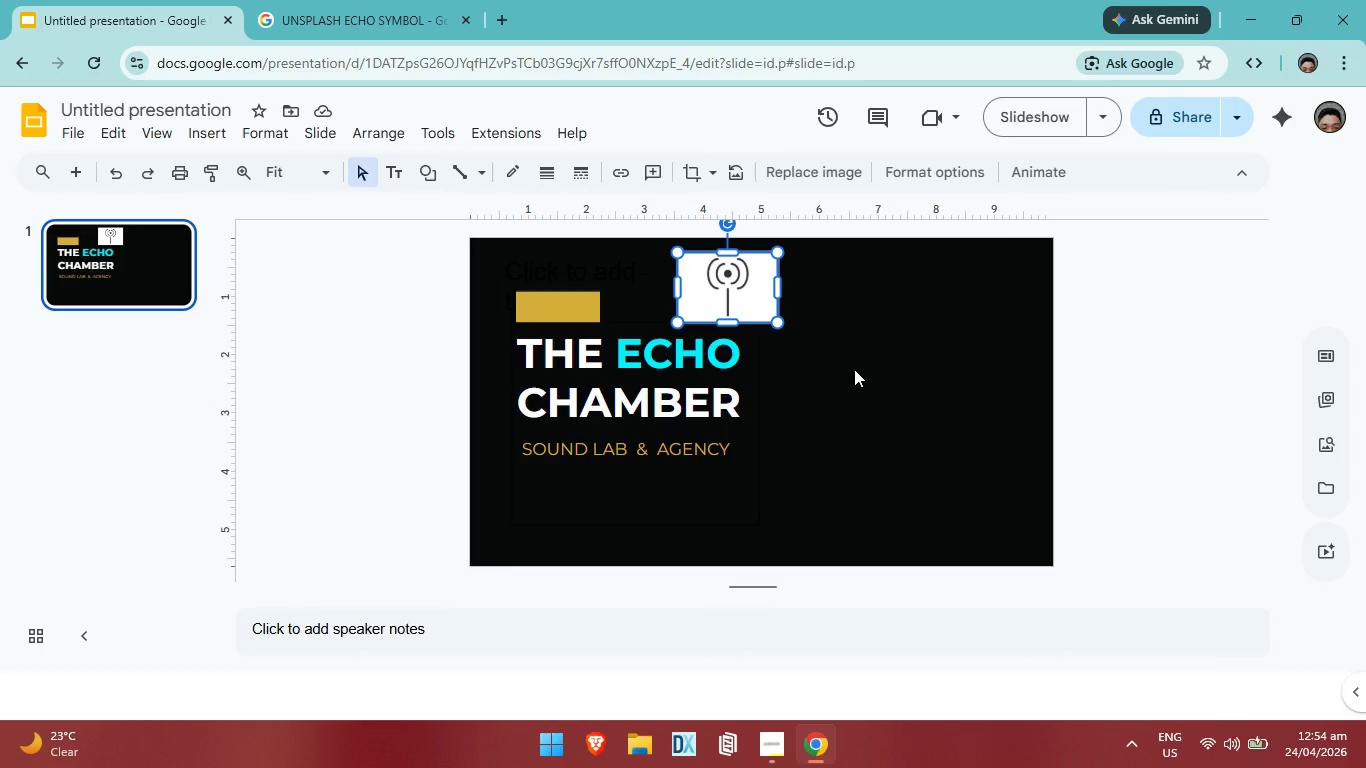 
left_click([854, 369])
 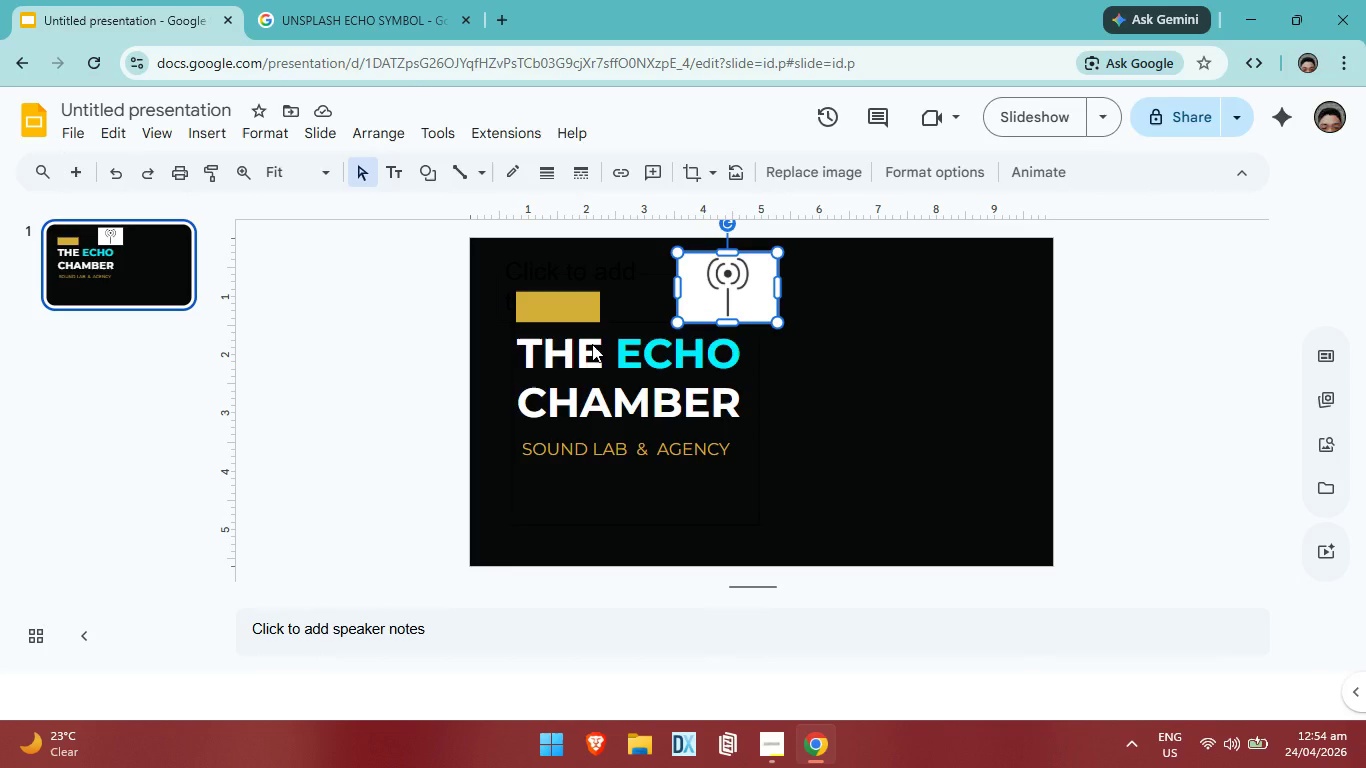 
key(Backspace)
 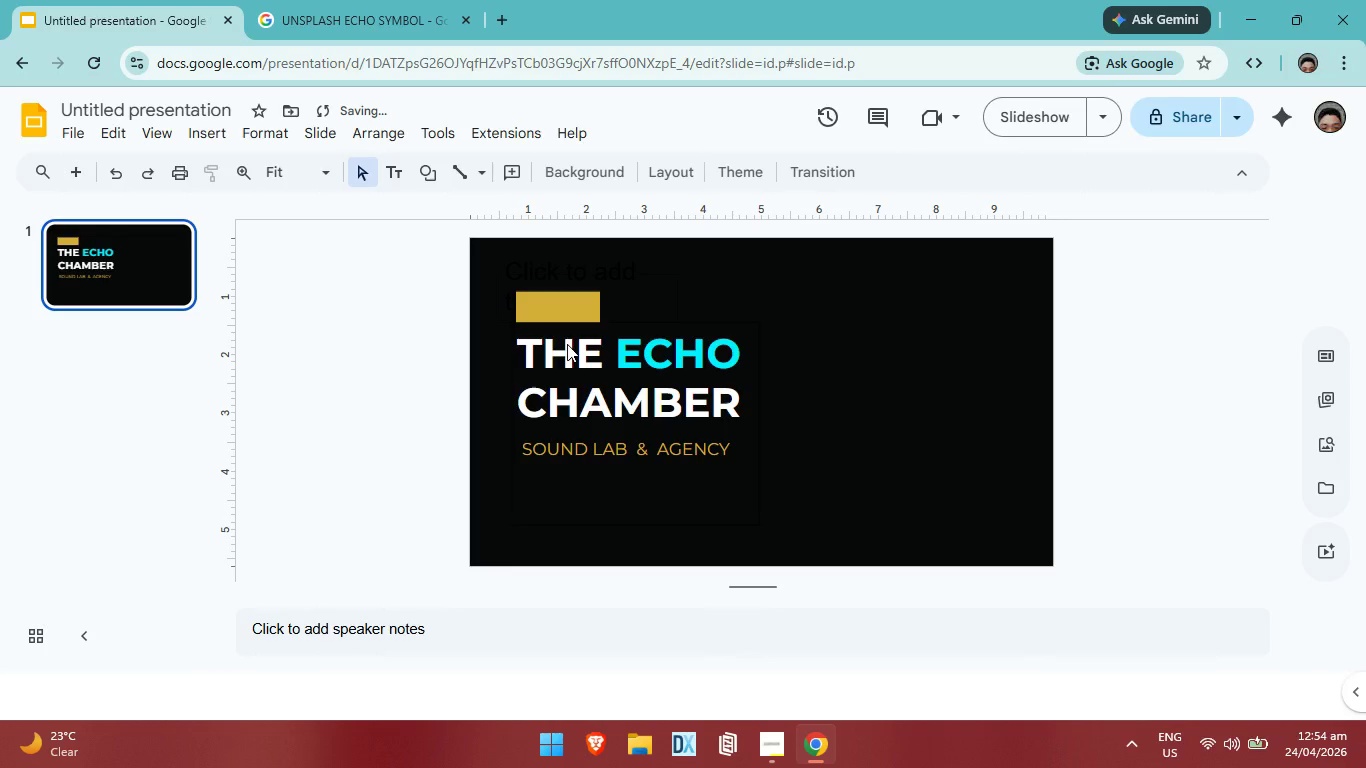 
key(Control+ControlLeft)
 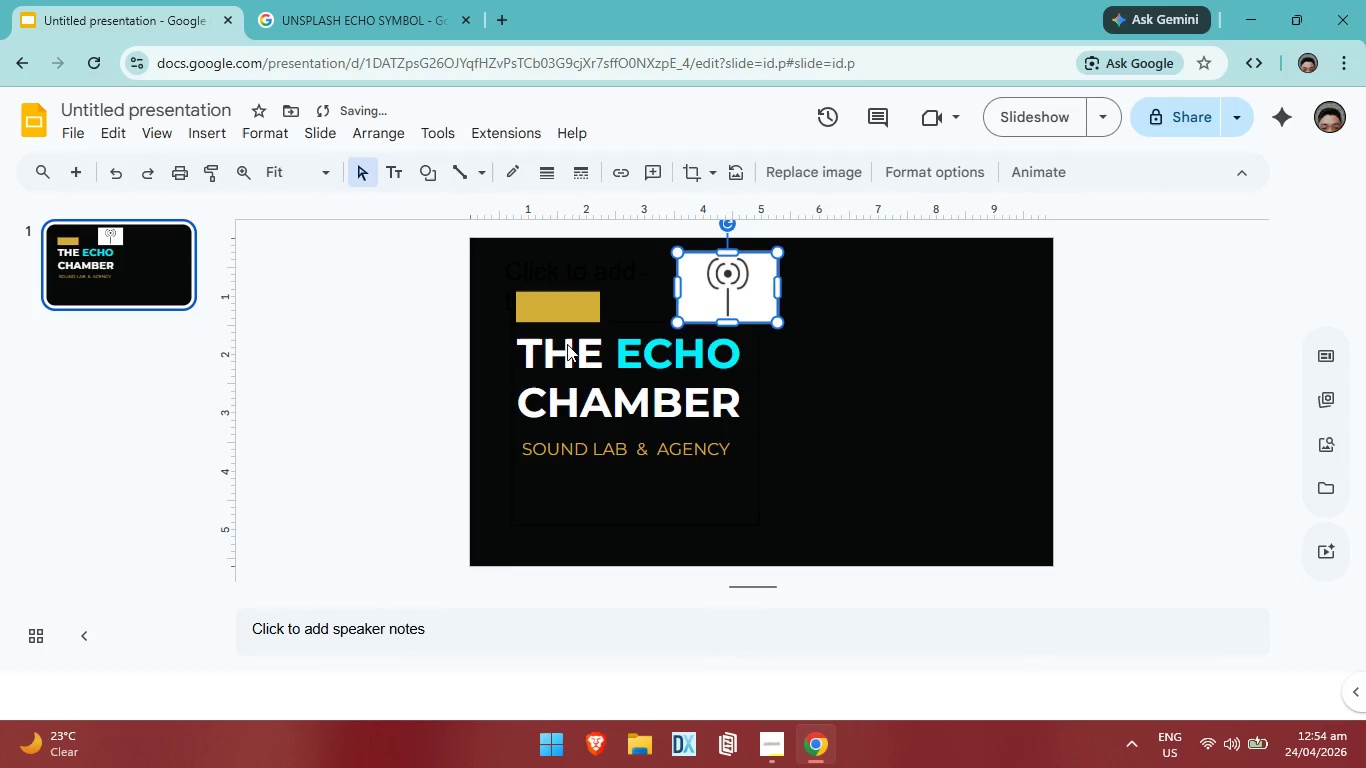 
key(Control+Z)
 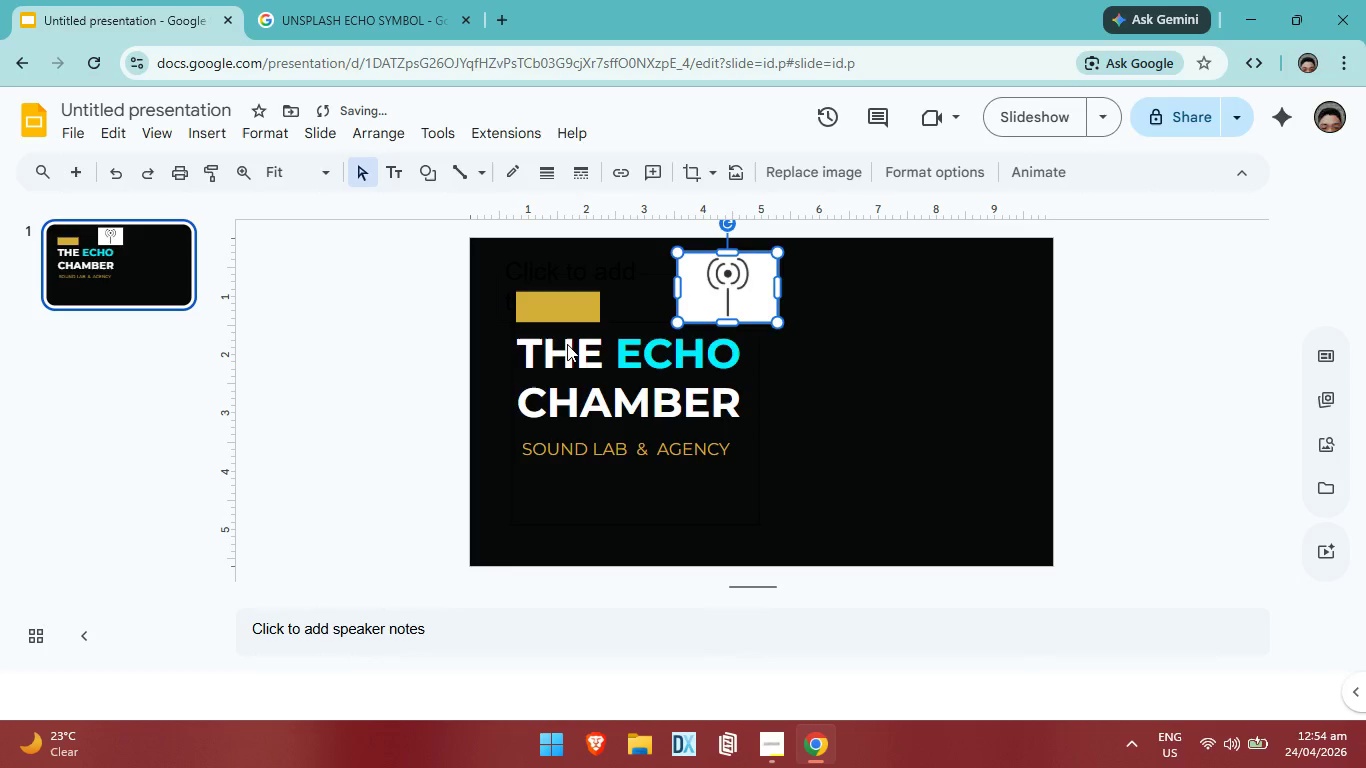 
key(Control+ControlLeft)
 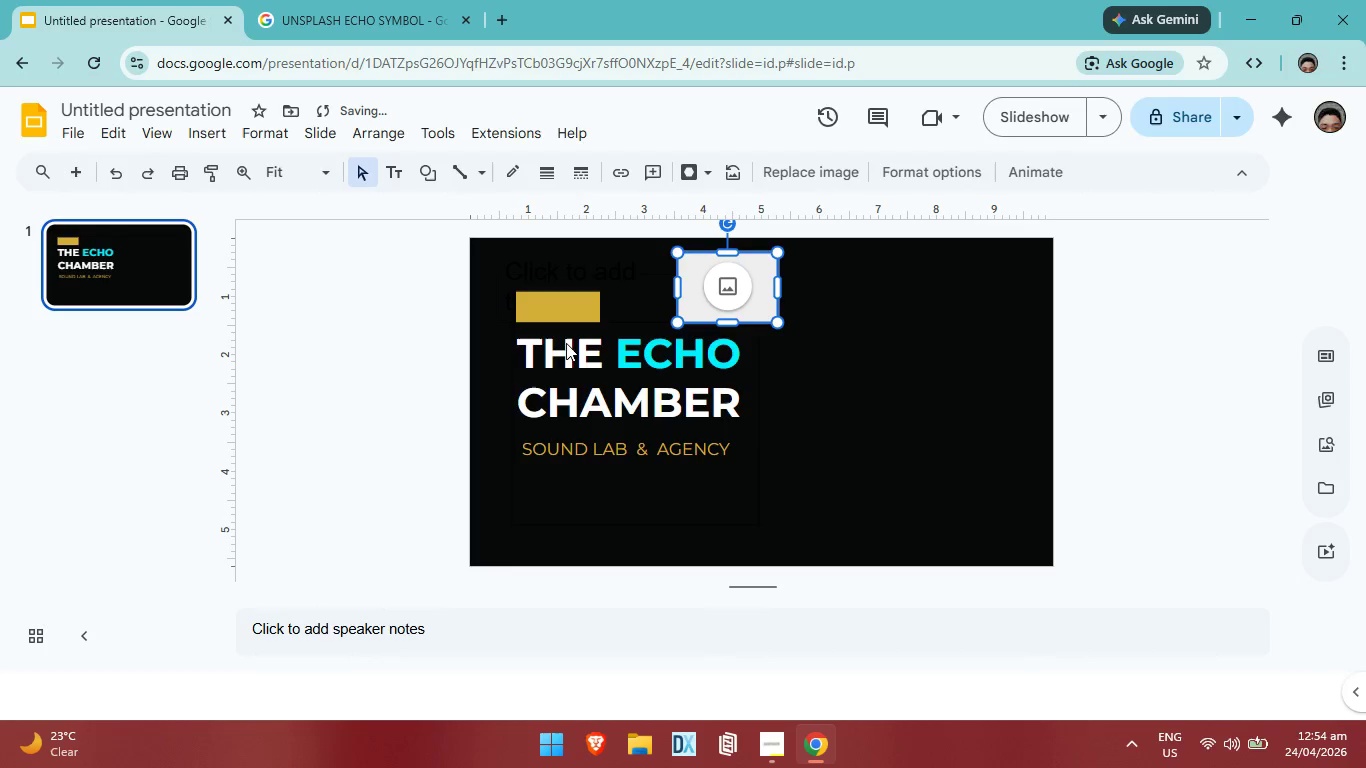 
key(Control+Z)
 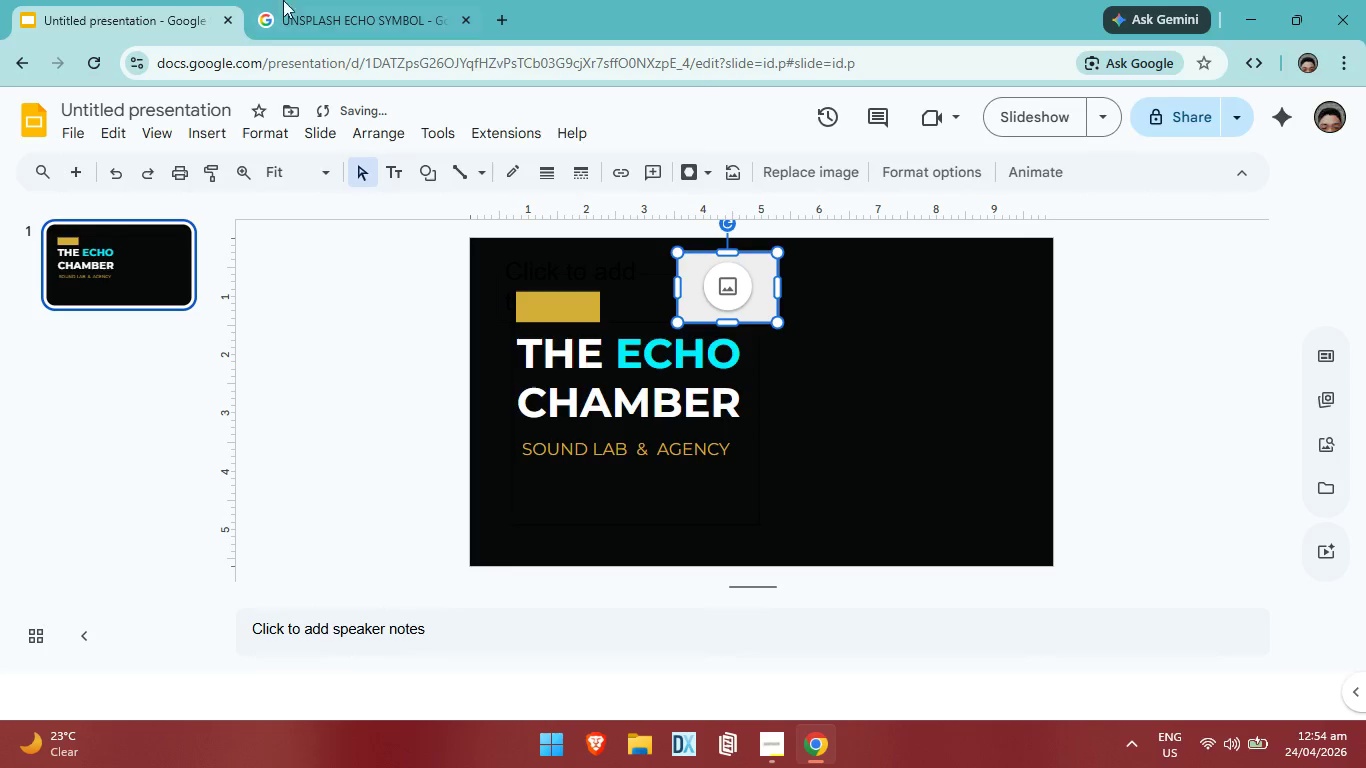 
left_click([324, 10])
 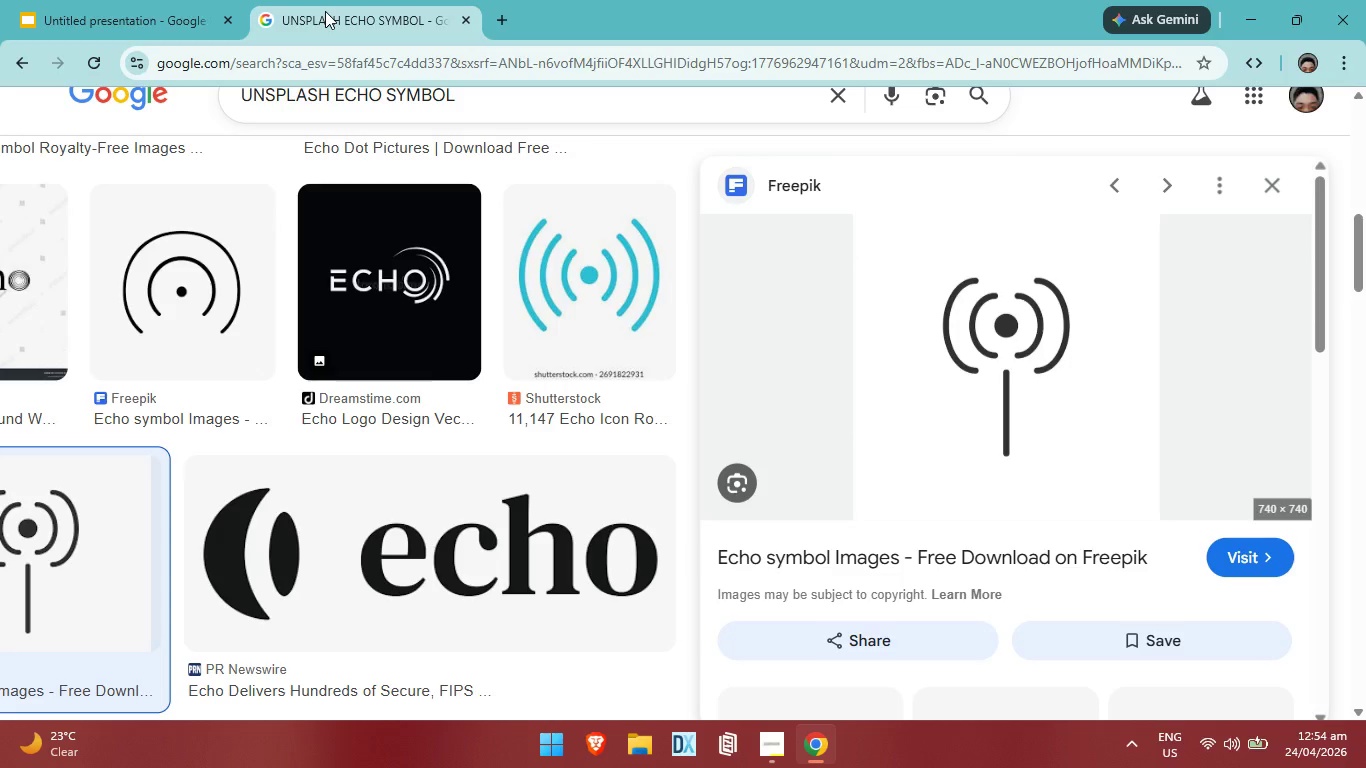 
scroll: coordinate [720, 435], scroll_direction: up, amount: 2.0
 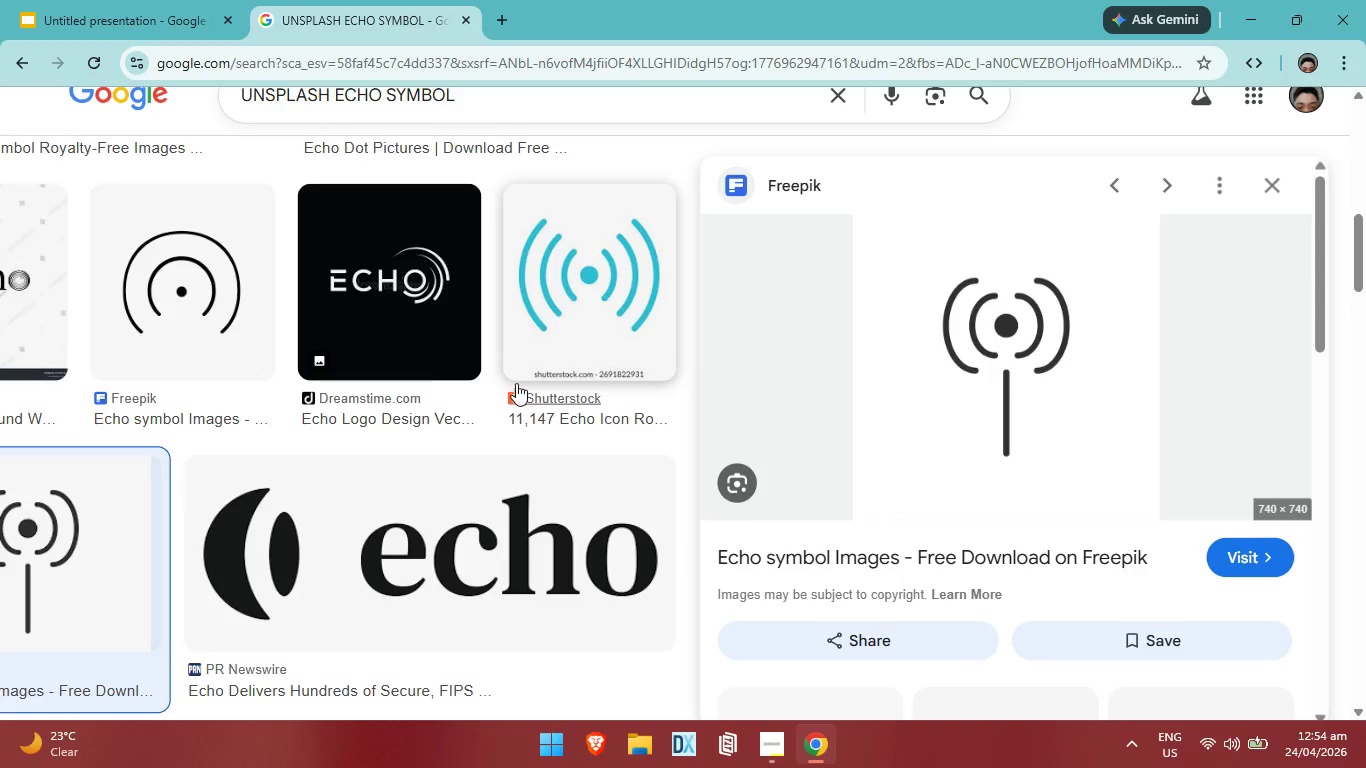 
mouse_move([503, 420])
 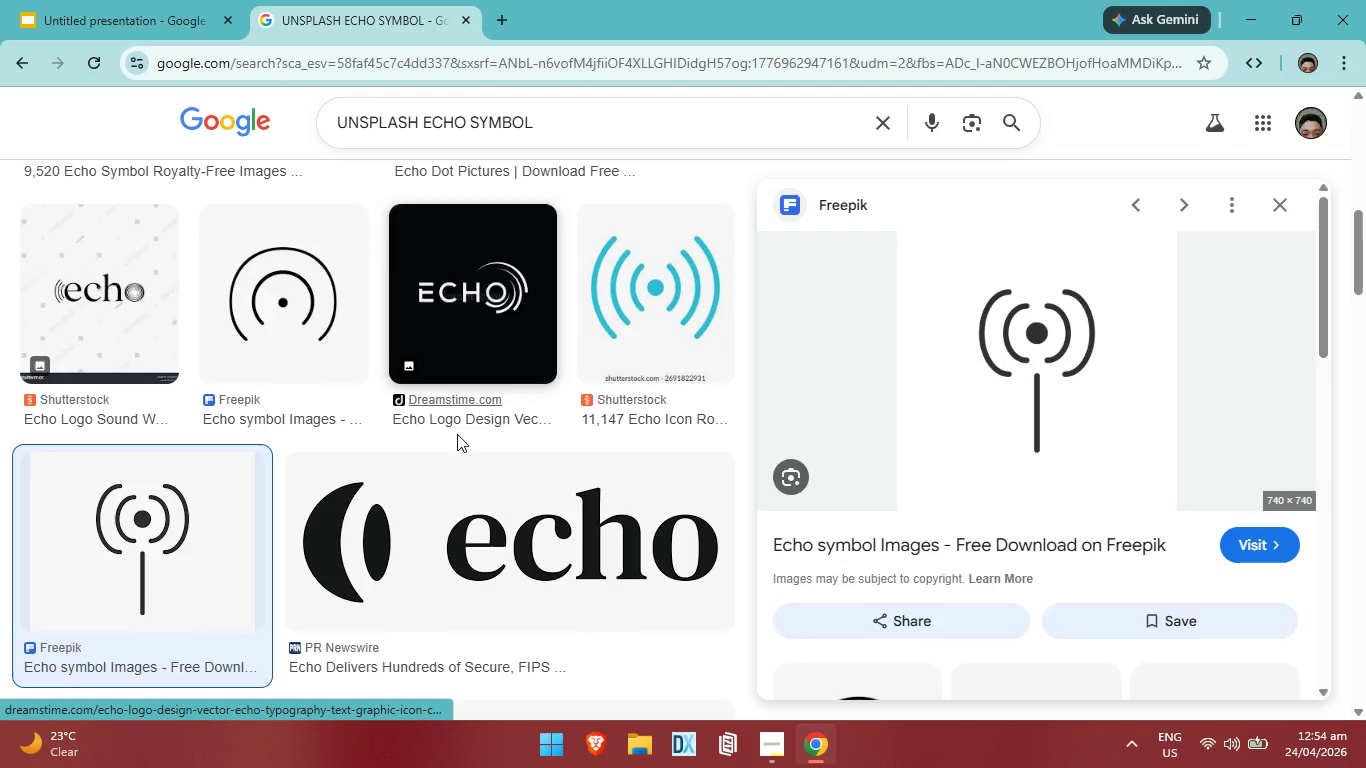 
scroll: coordinate [512, 482], scroll_direction: up, amount: 10.0
 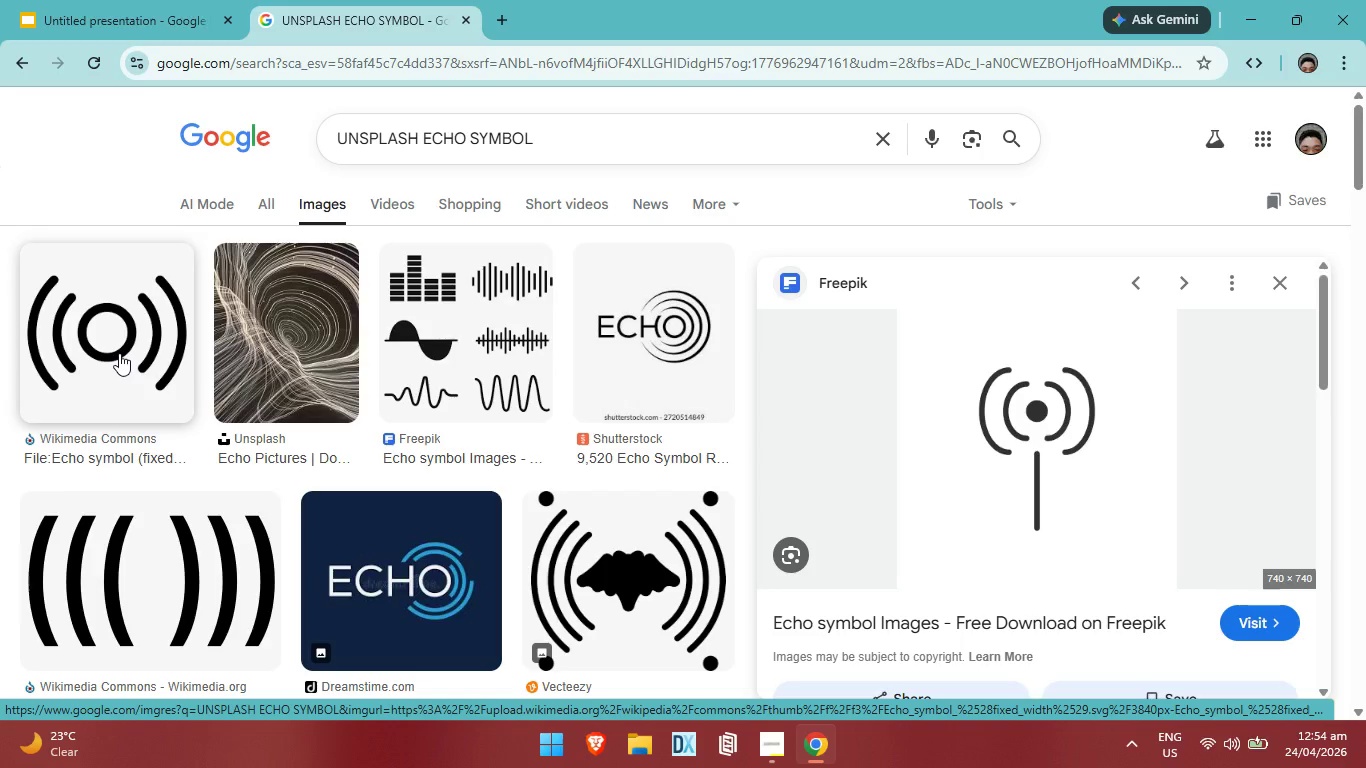 
left_click([128, 9])
 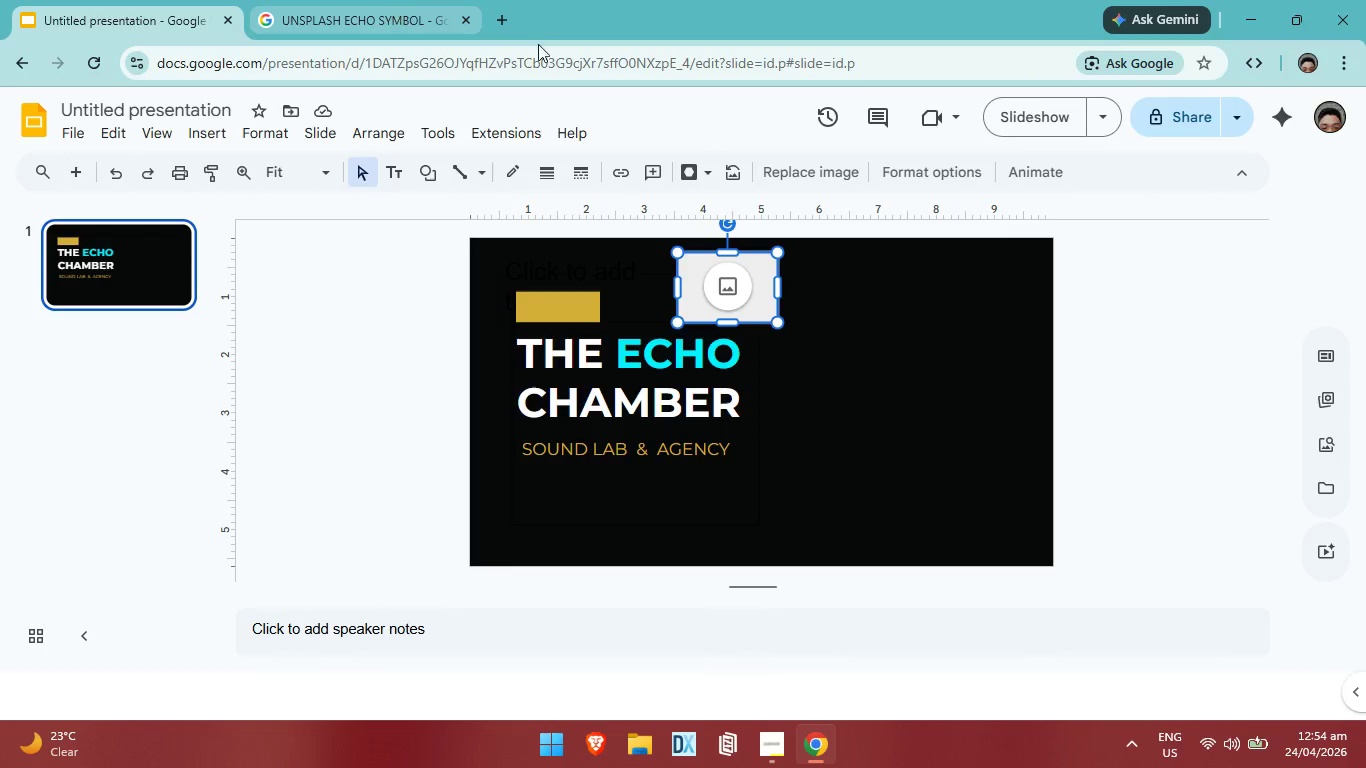 
left_click([767, 281])
 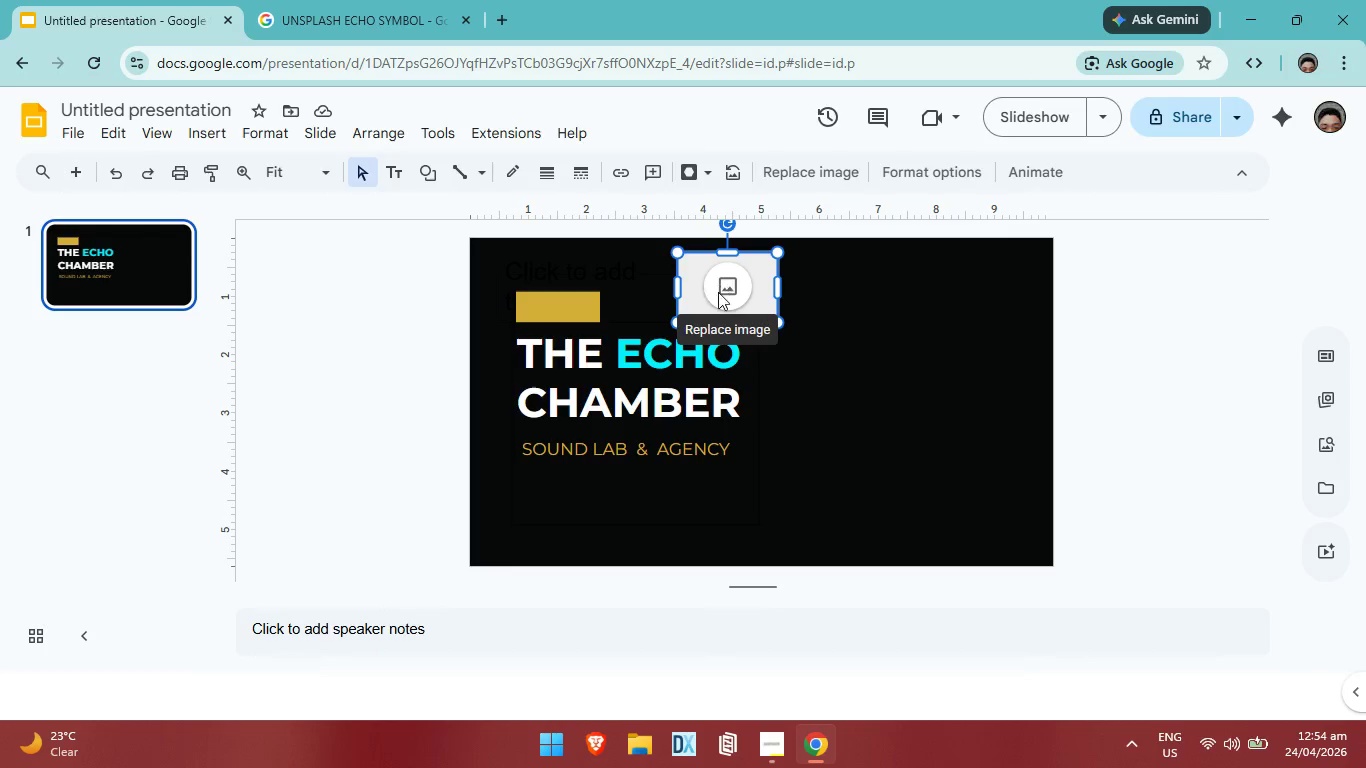 
key(Backspace)
 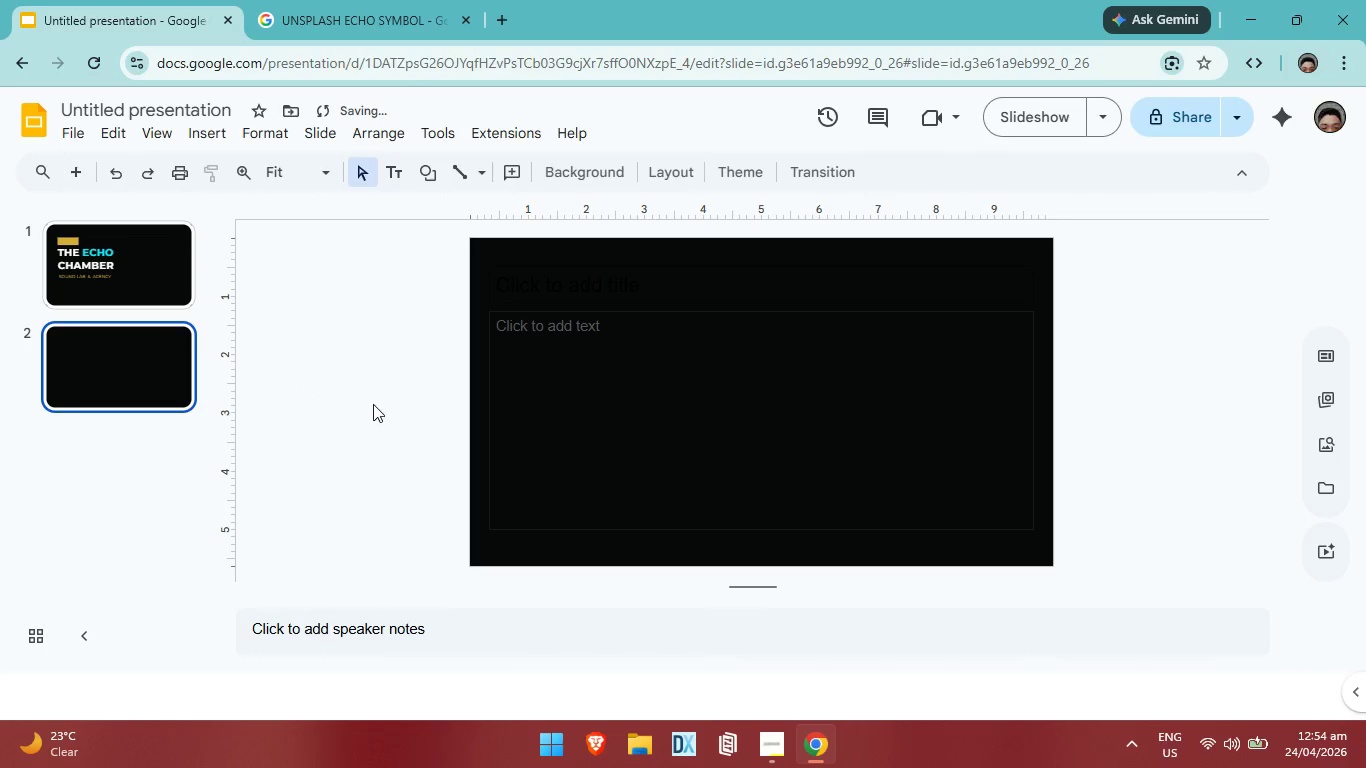 
wait(9.31)
 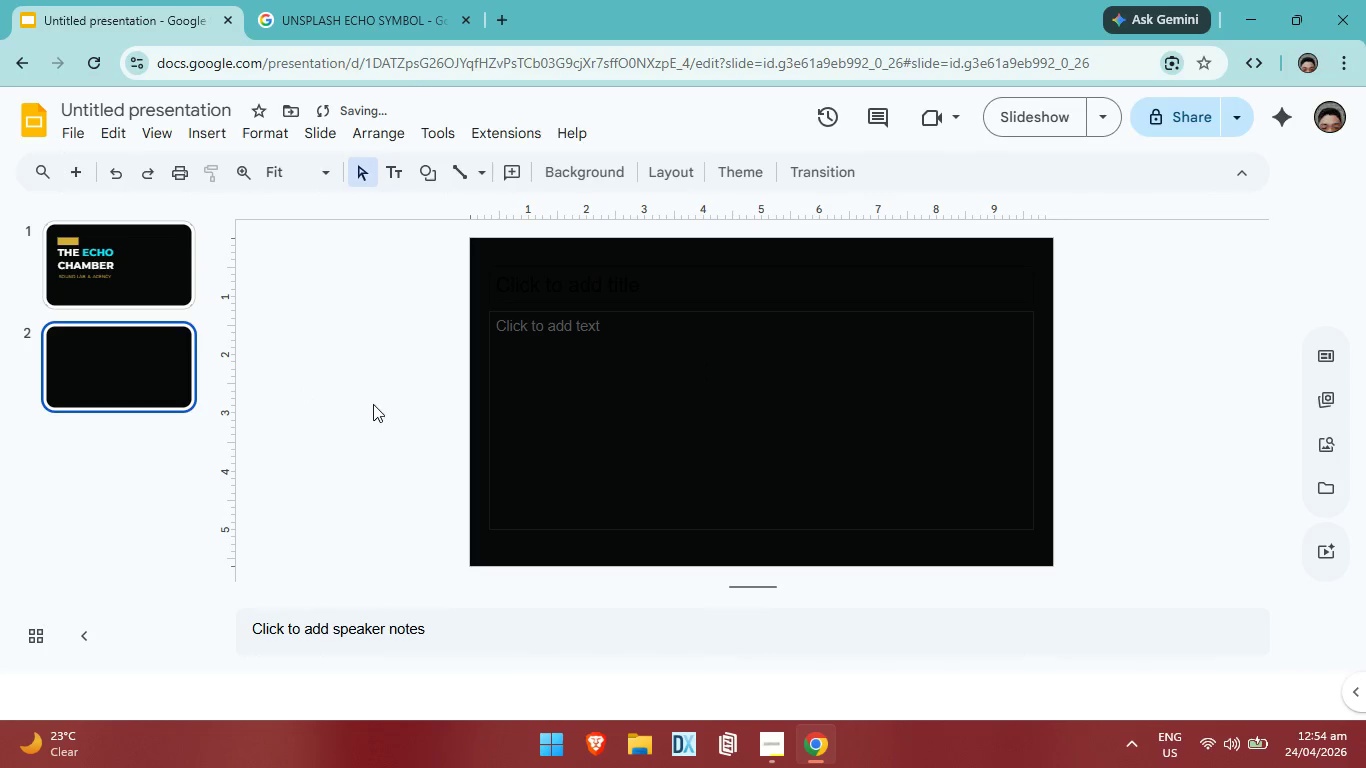 
left_click([588, 275])
 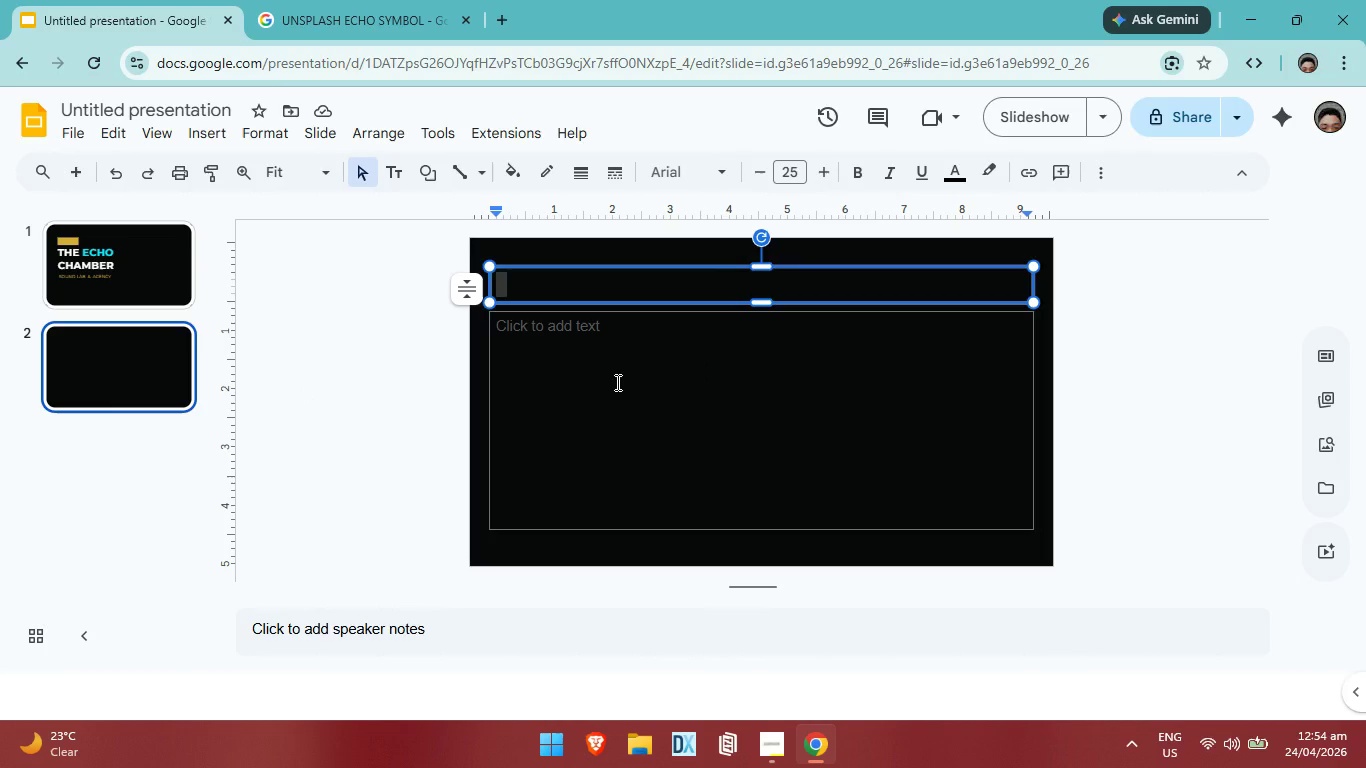 
key(CapsLock)
 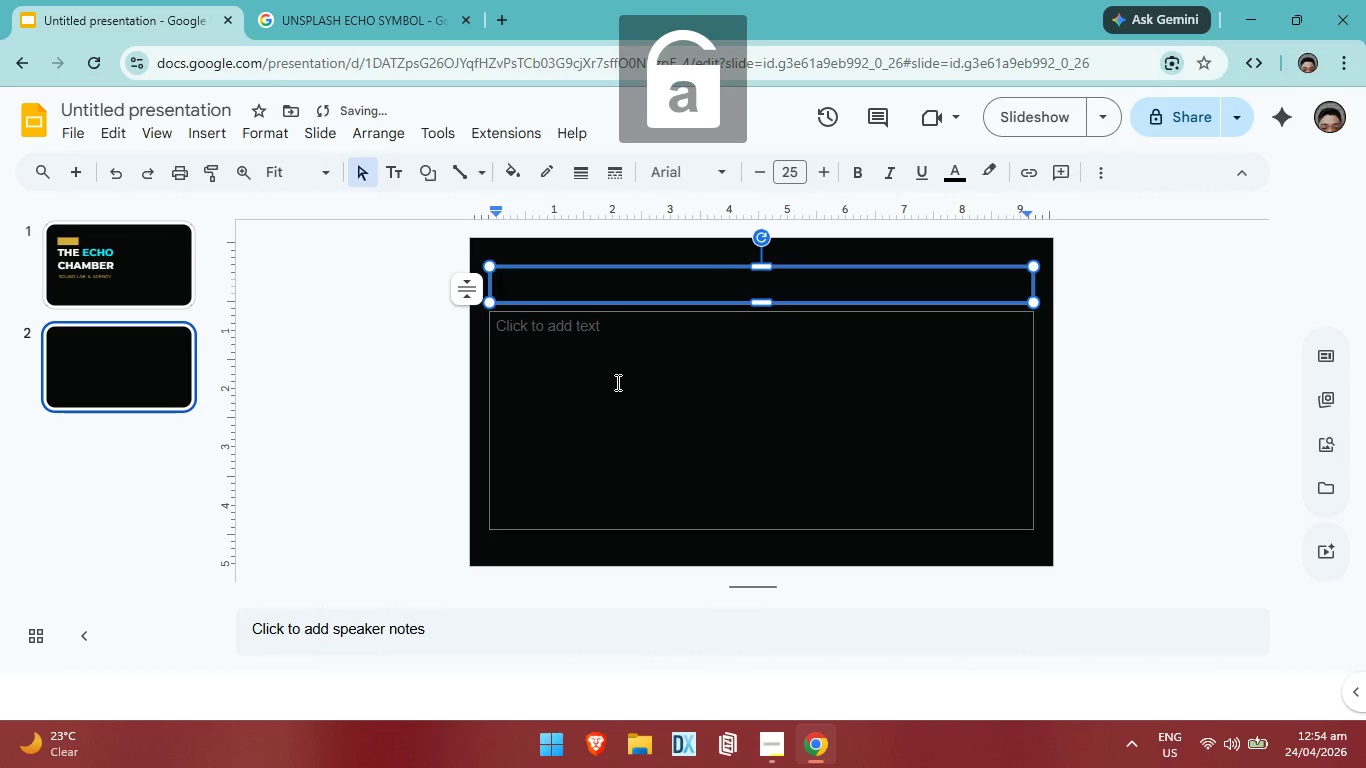 
key(T)
 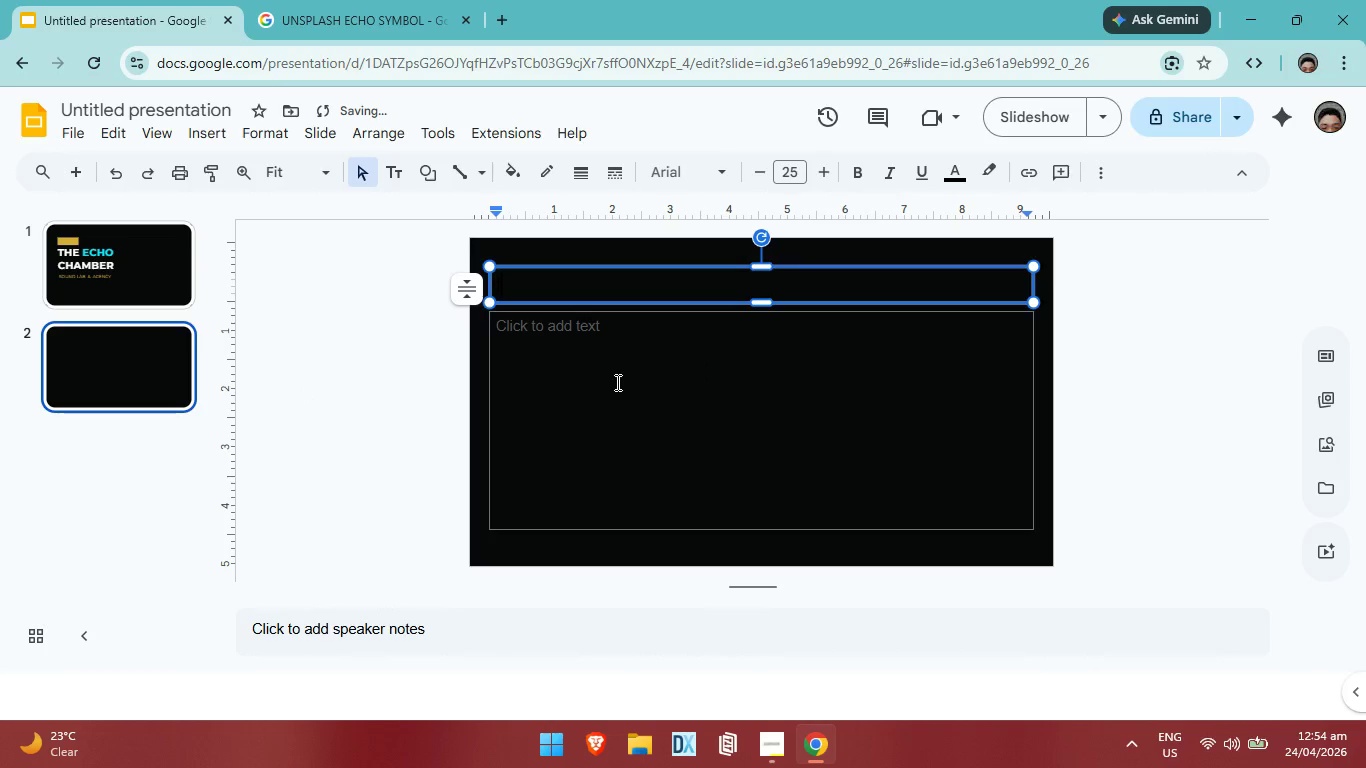 
key(Backspace)
 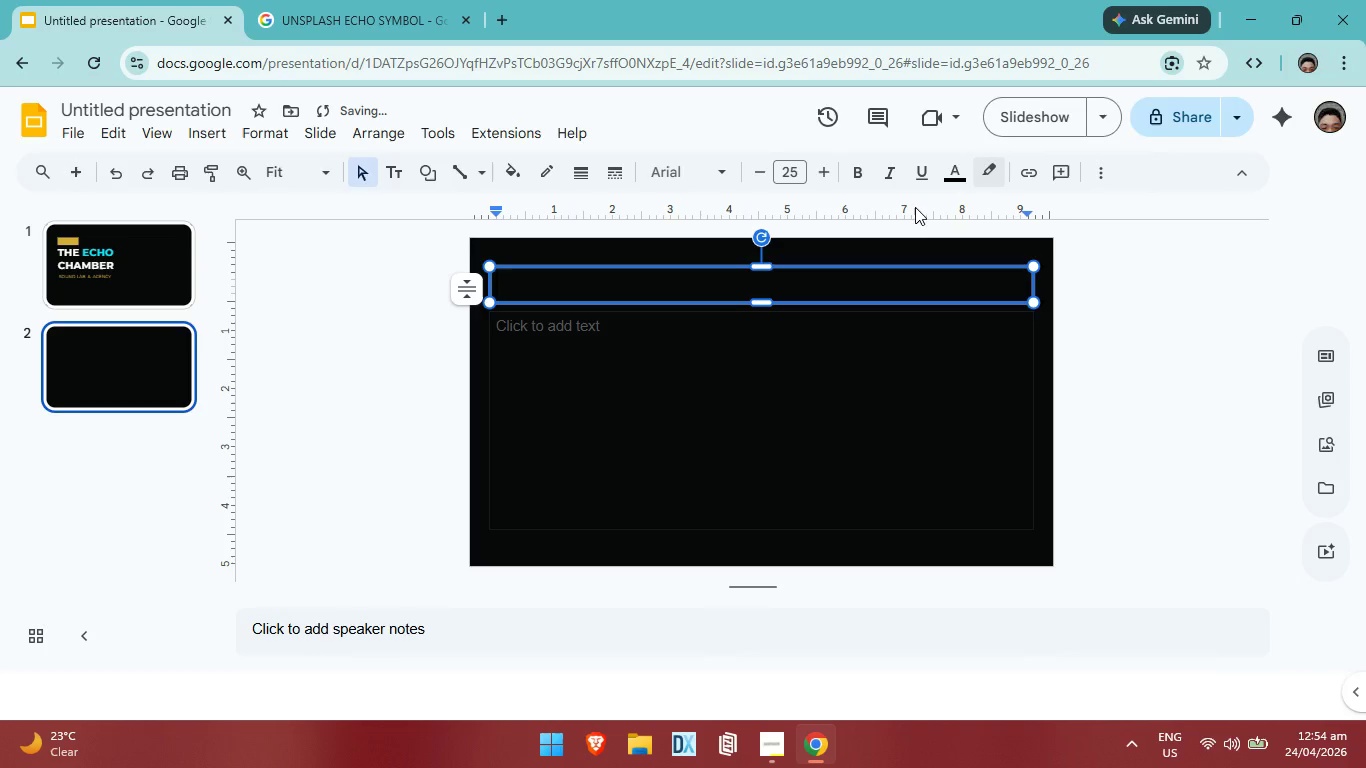 
left_click([963, 179])
 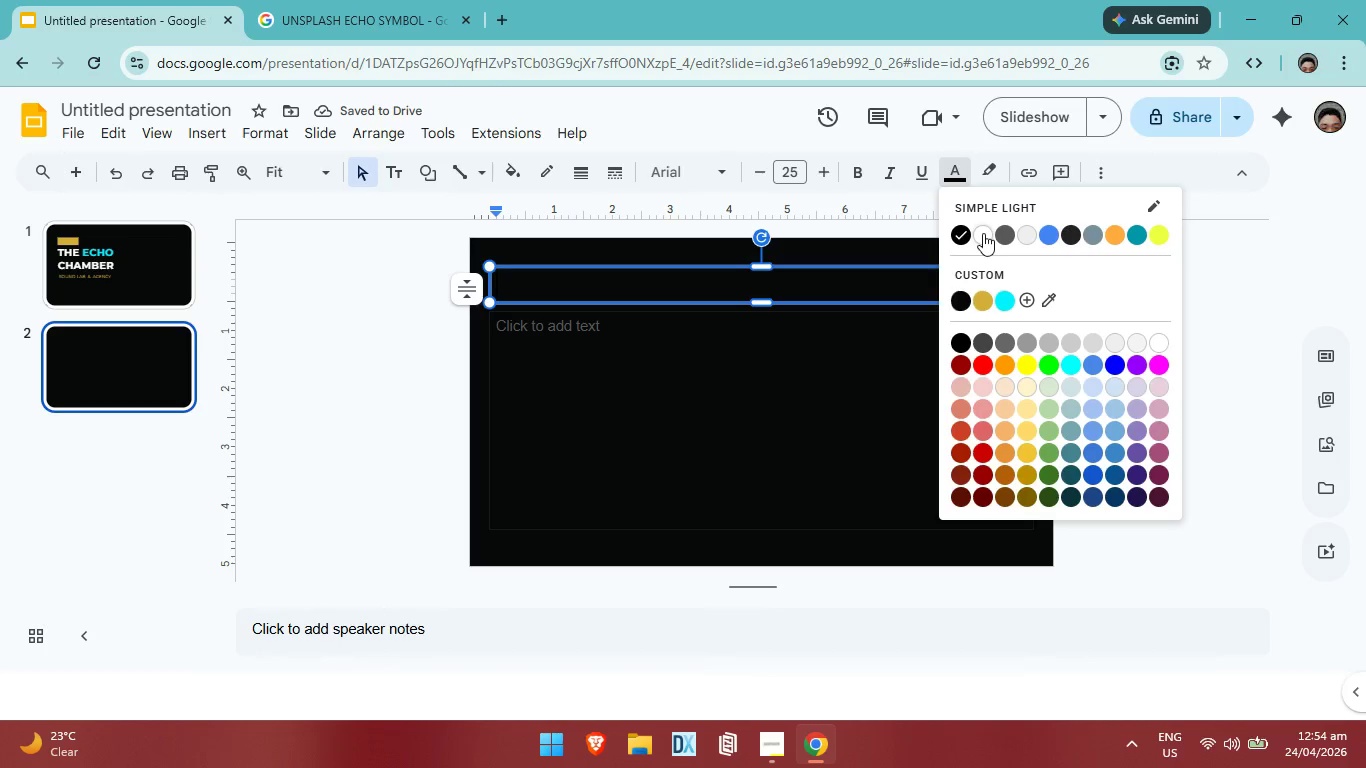 
left_click([983, 233])
 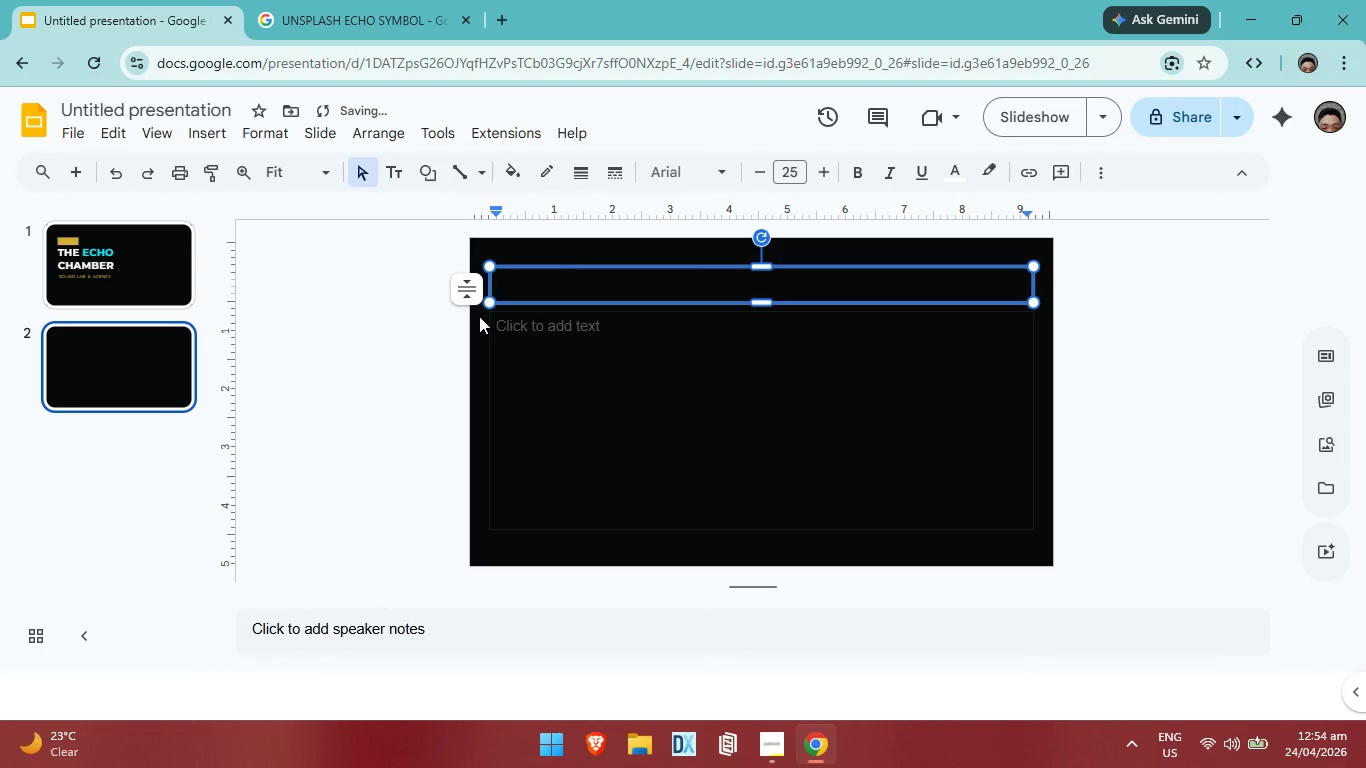 
type(THE )
key(Backspace)
key(Backspace)
key(Backspace)
key(Backspace)
key(Backspace)
type(thenn)
 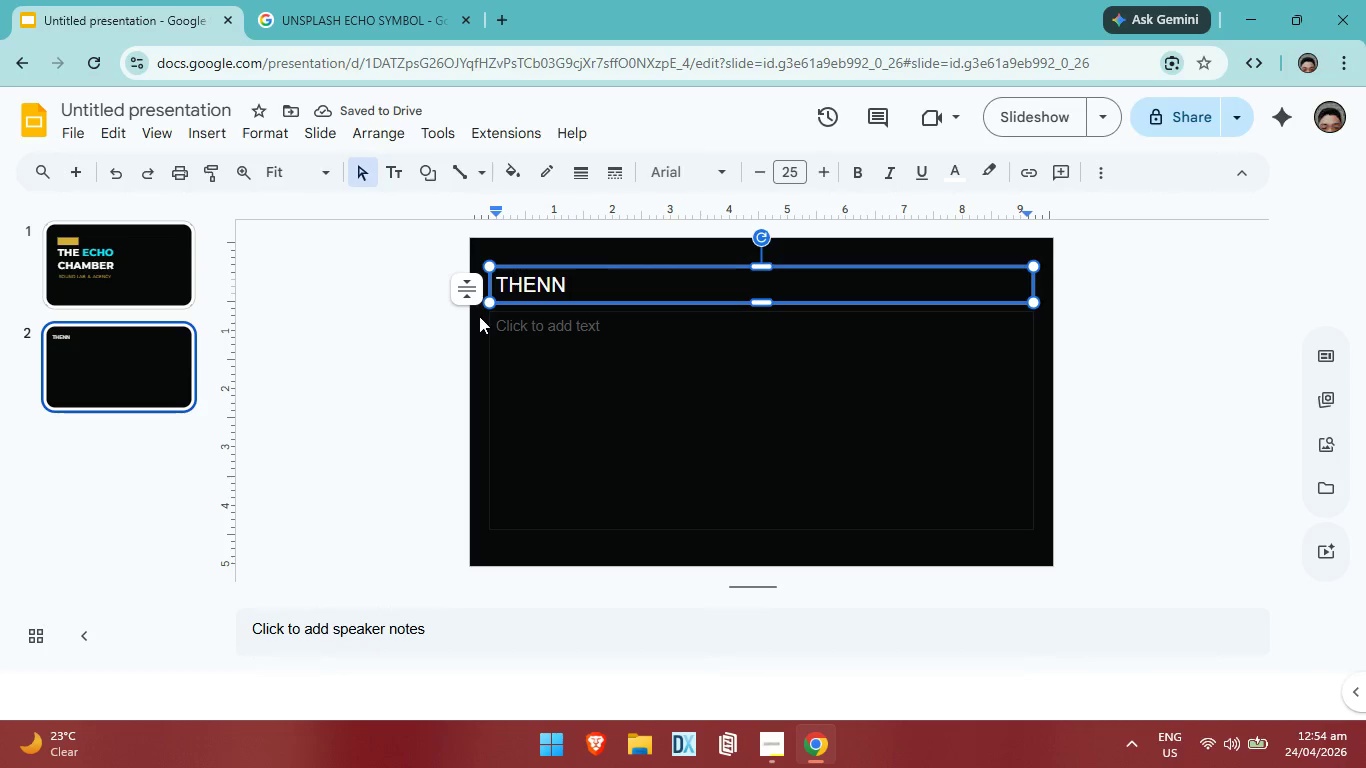 
key(Backspace)
 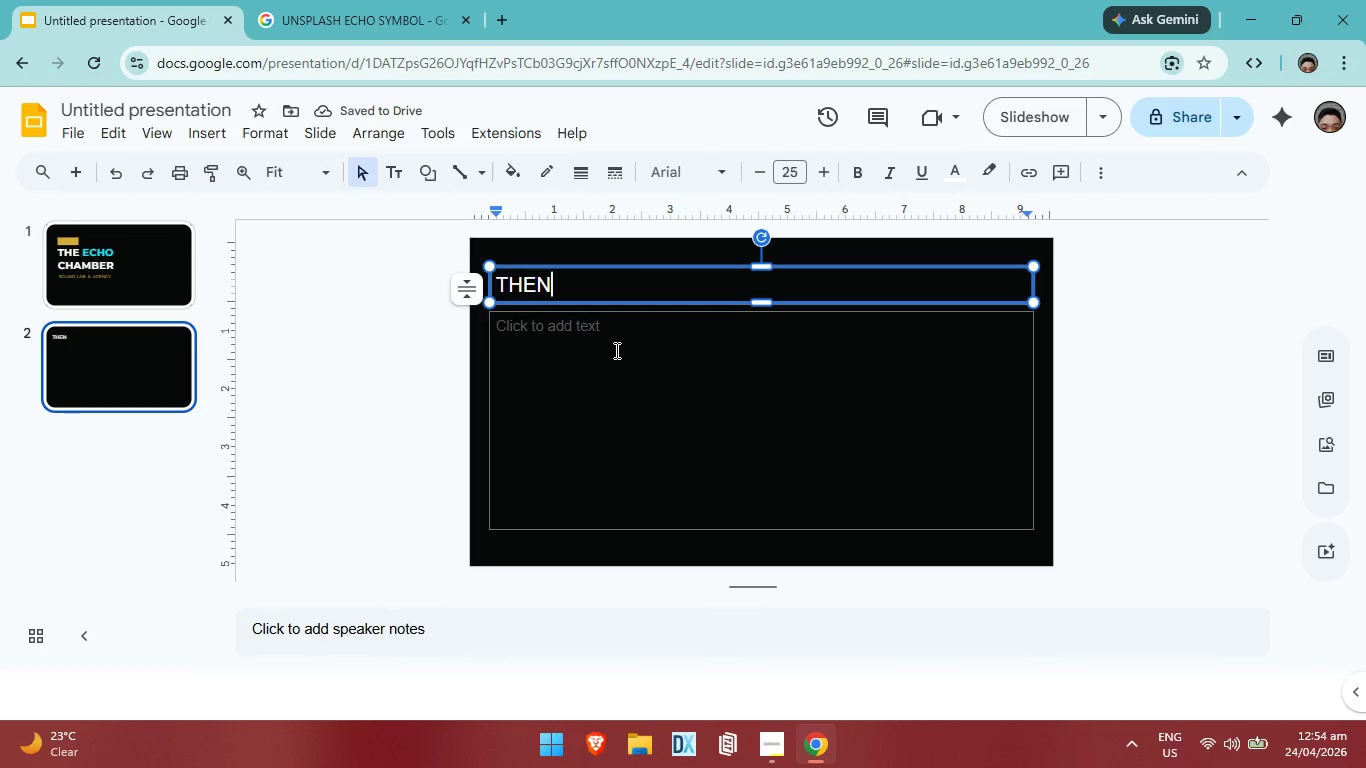 
wait(6.41)
 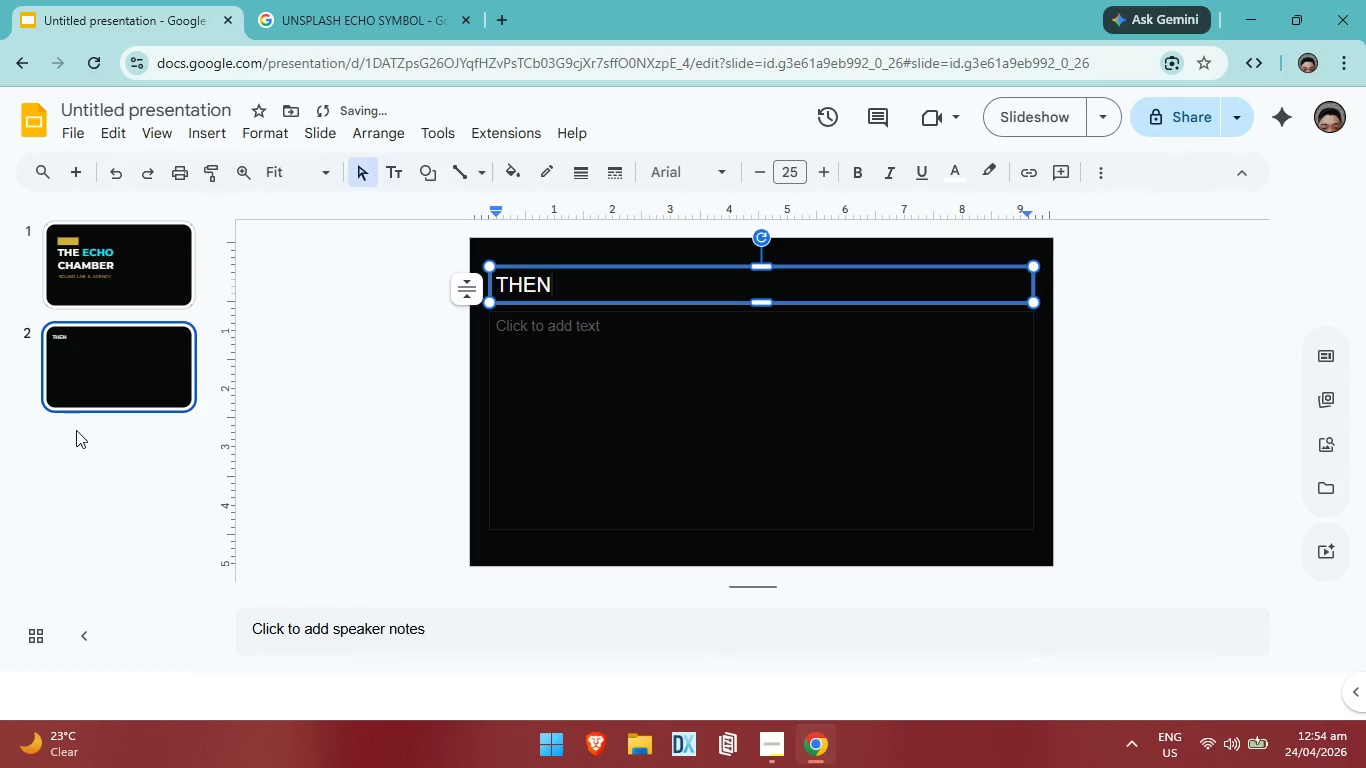 
key(Backspace)
 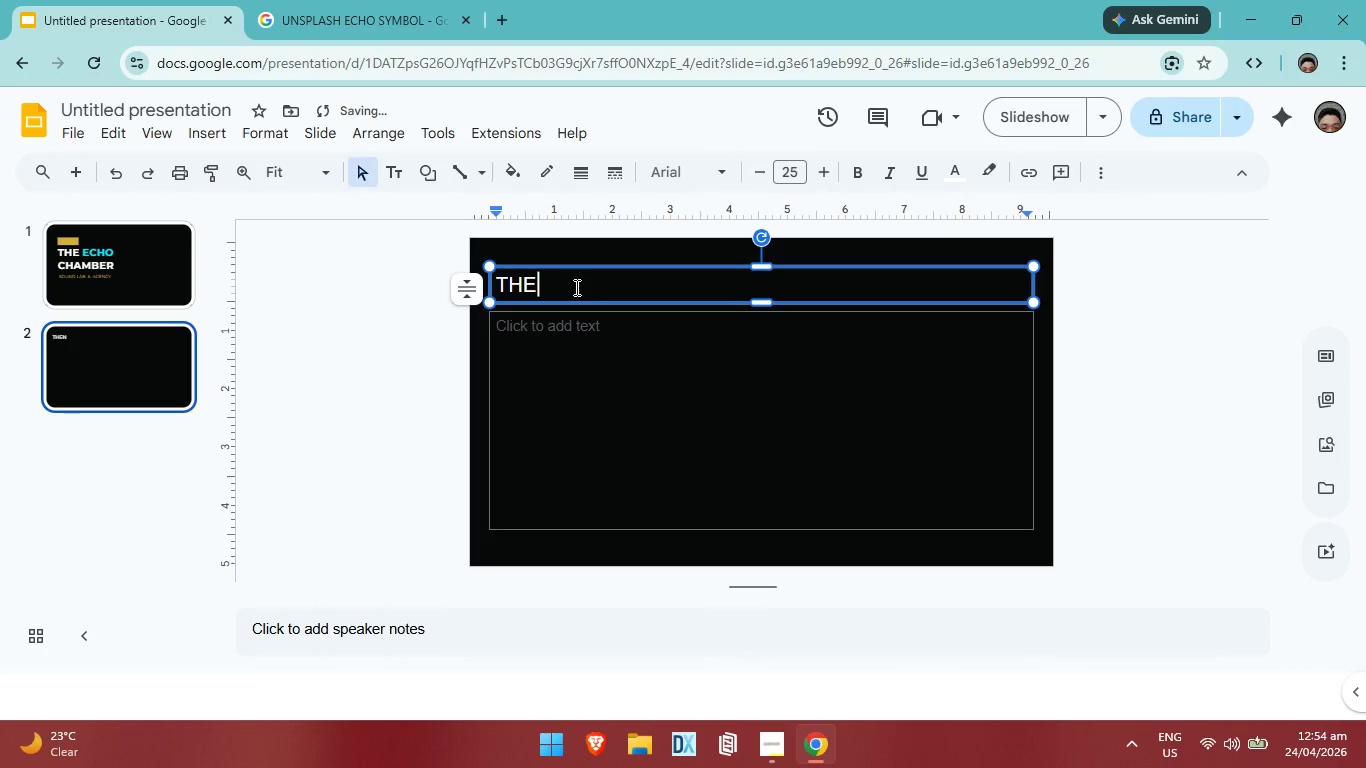 
key(Backspace)
 